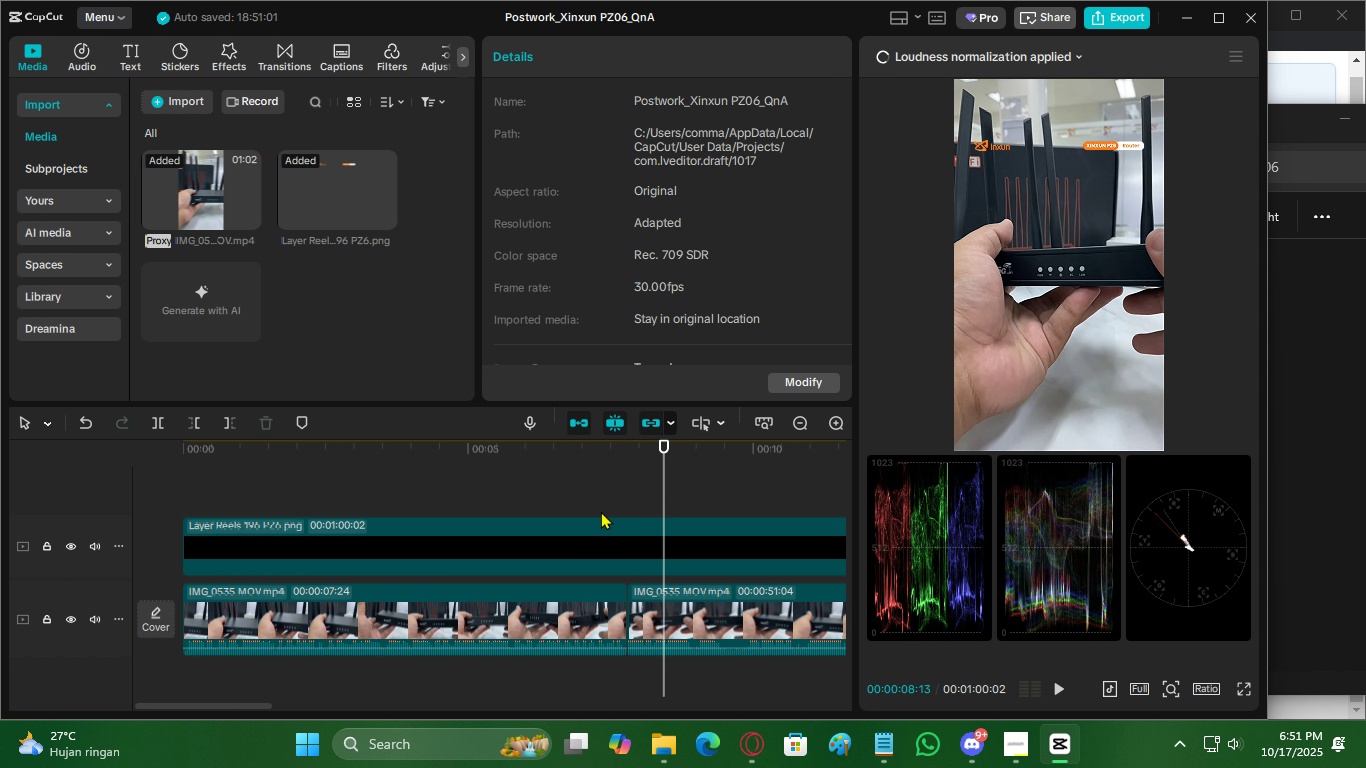 
triple_click([601, 511])
 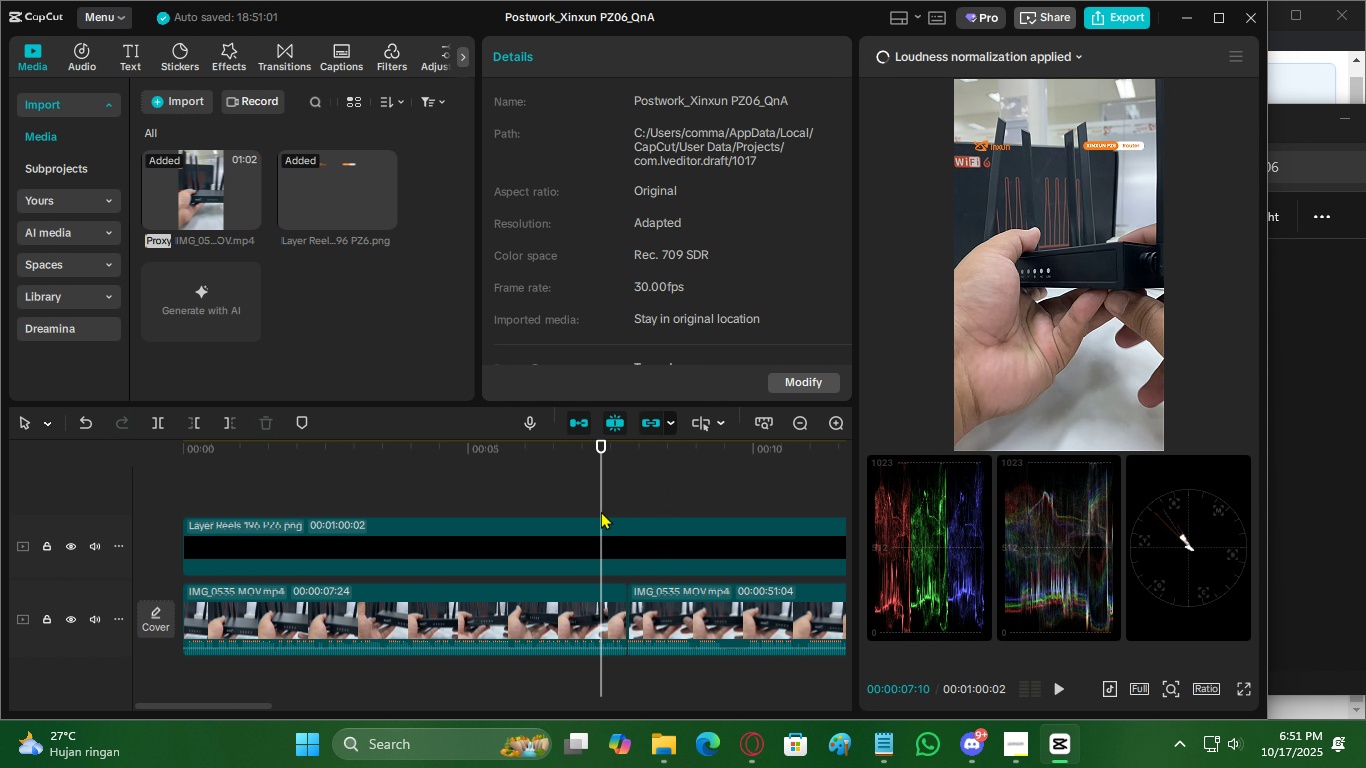 
key(Space)
 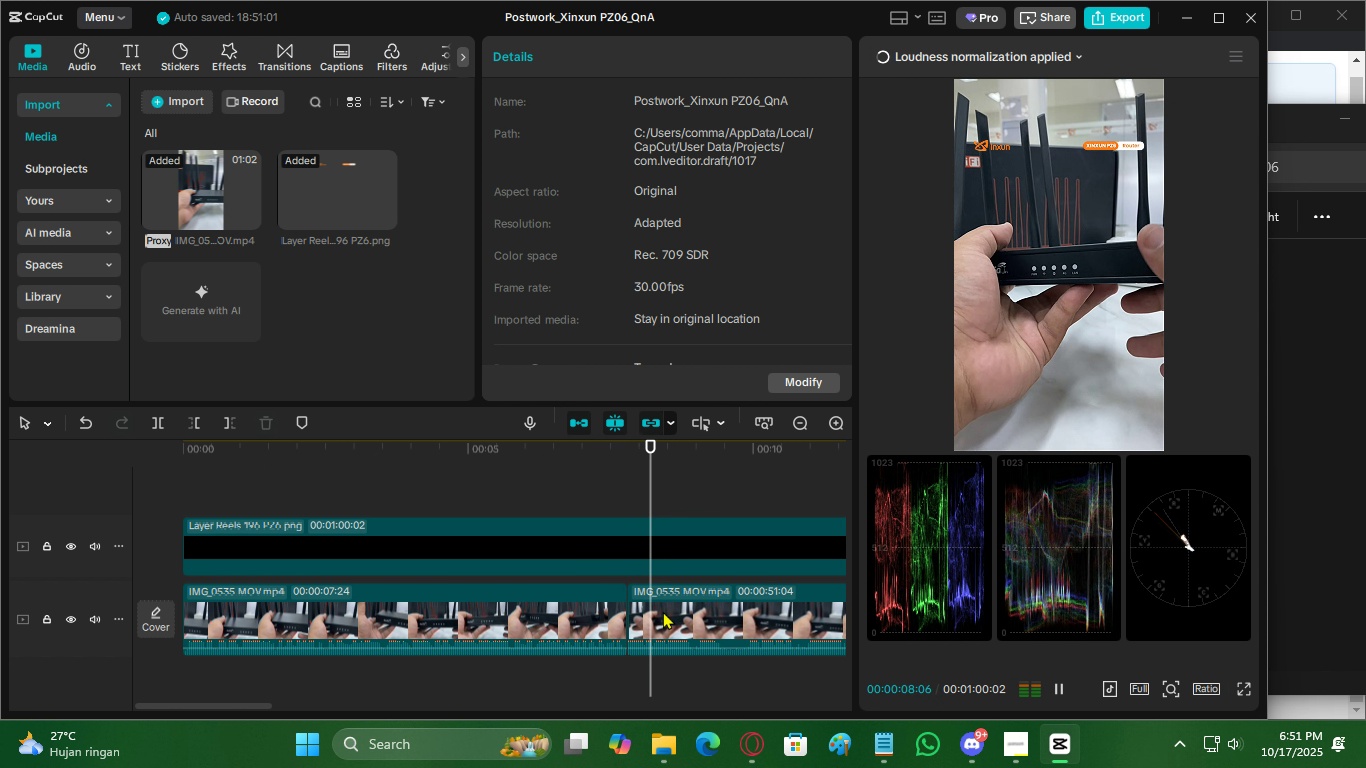 
left_click([675, 613])
 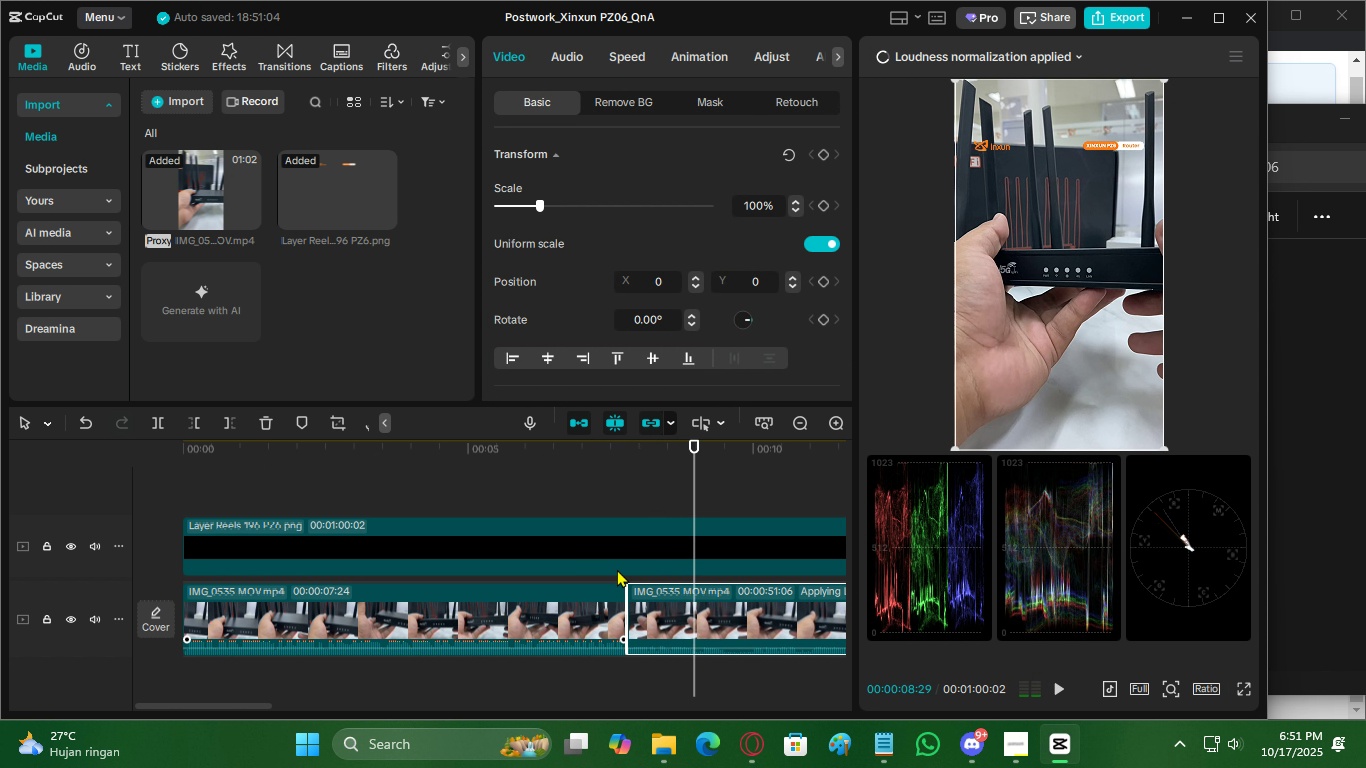 
left_click([606, 532])
 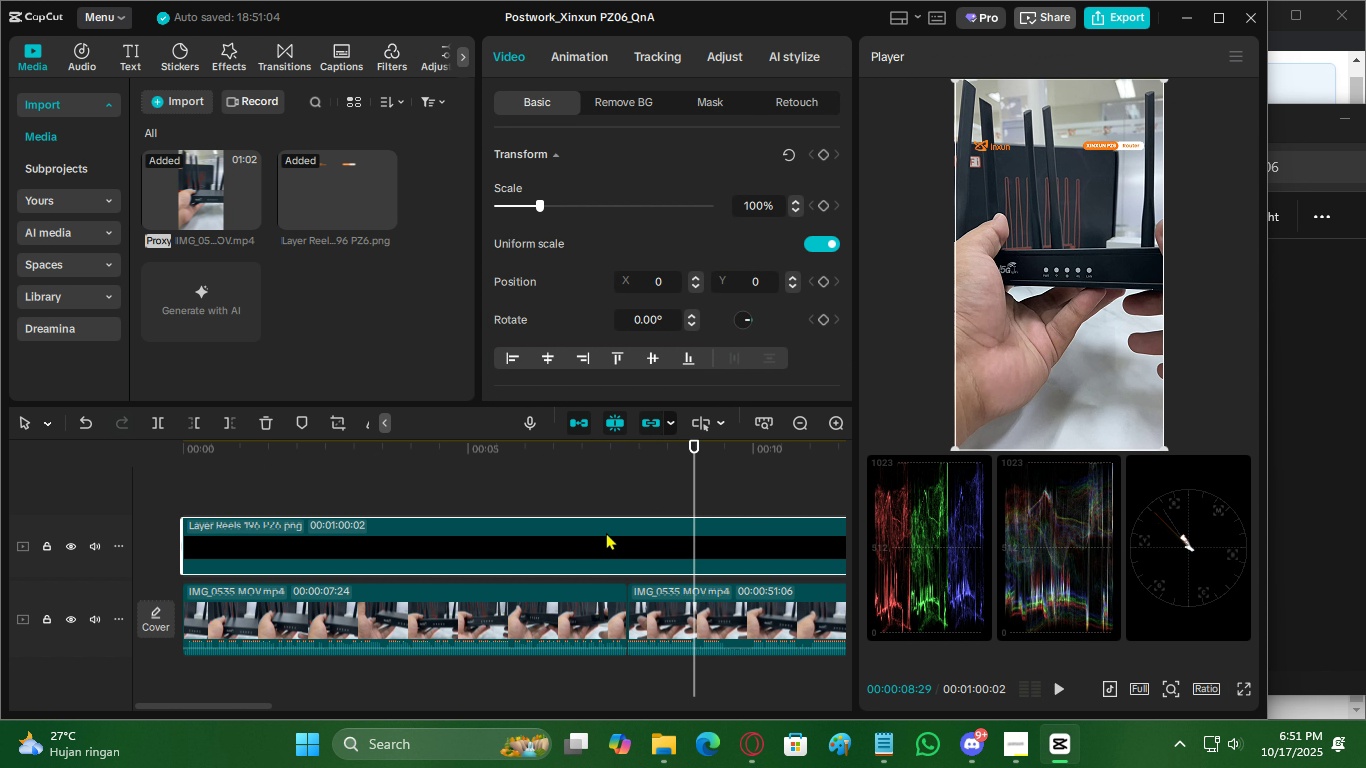 
key(Space)
 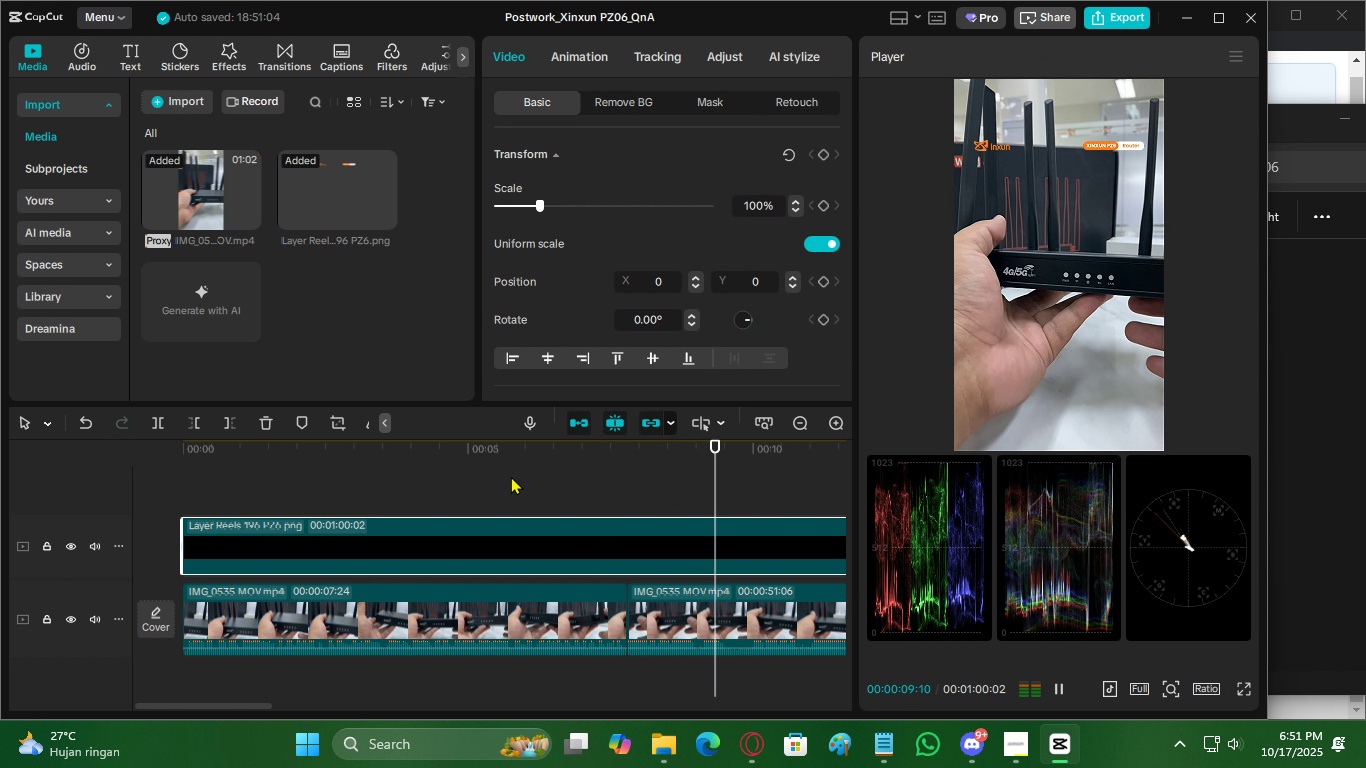 
left_click([511, 476])
 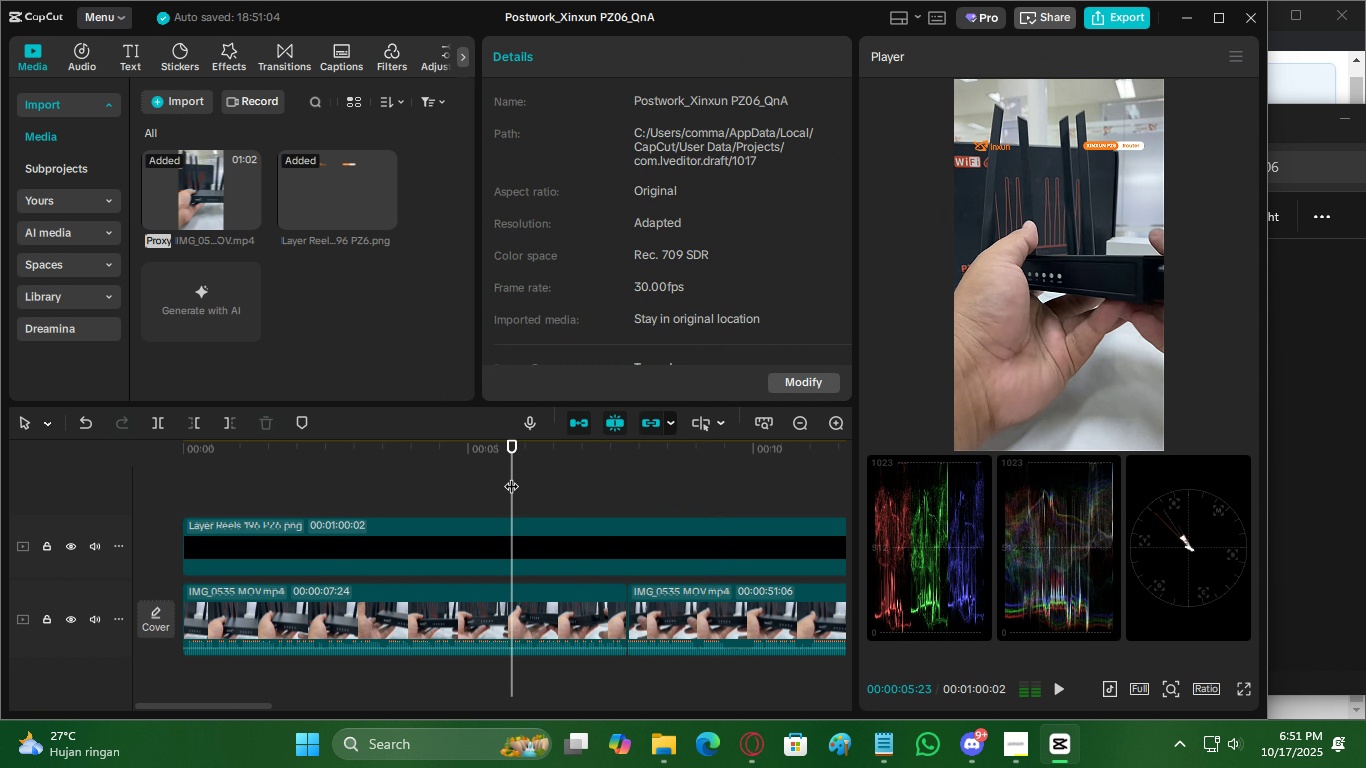 
key(Space)
 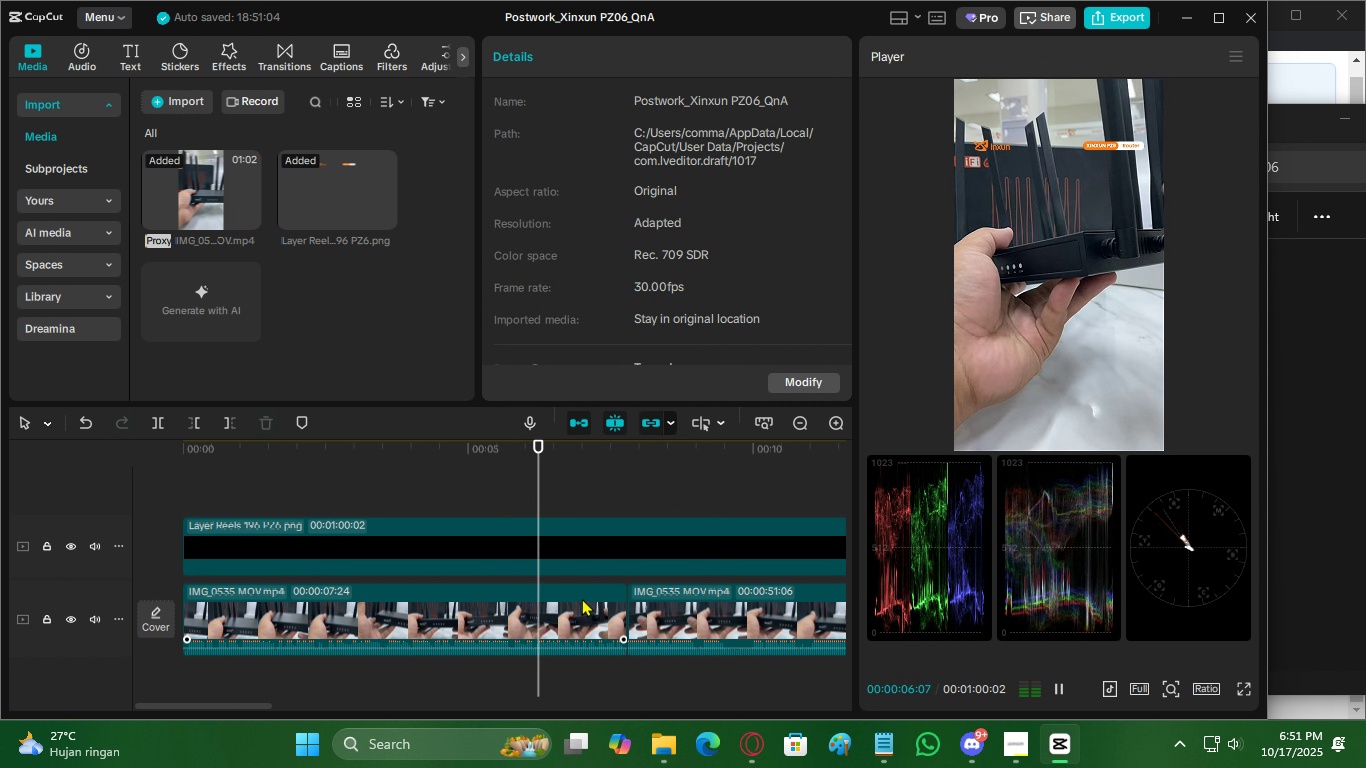 
left_click([582, 598])
 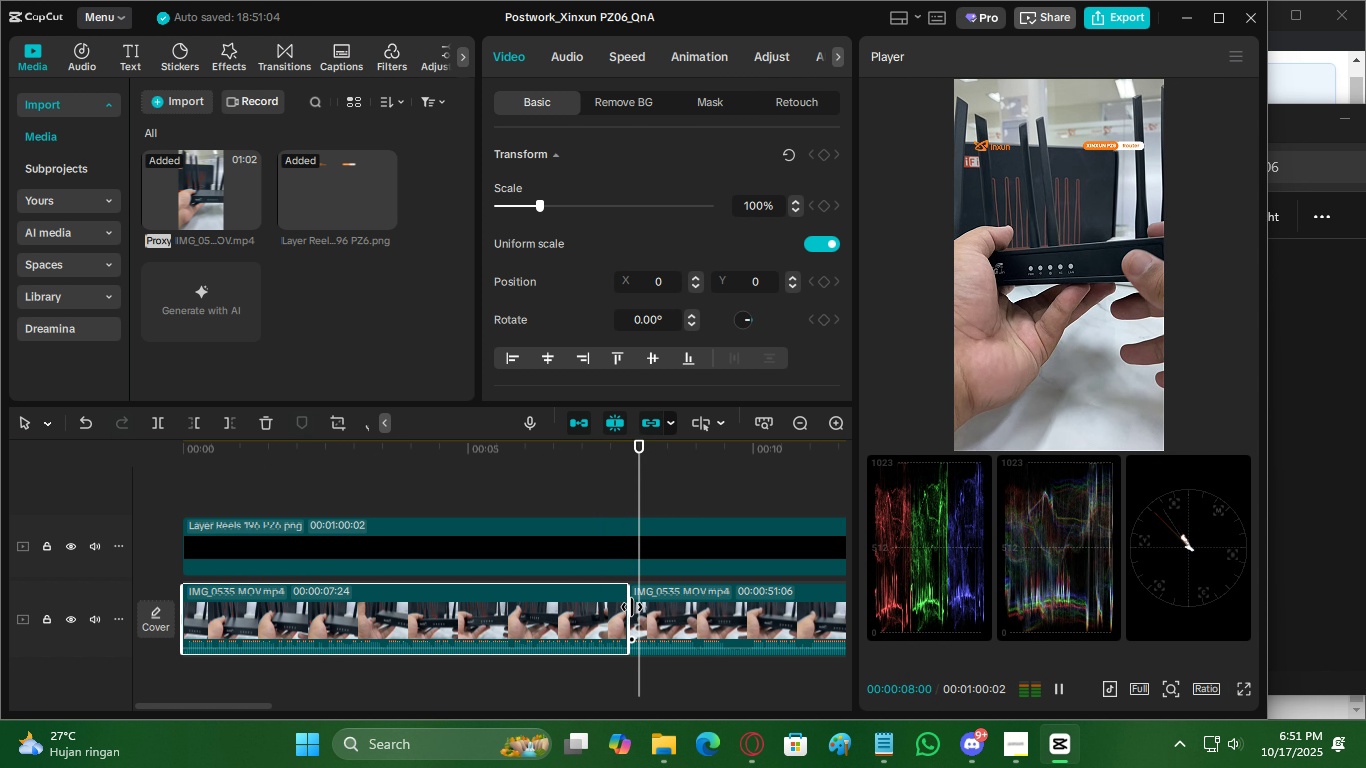 
left_click([648, 611])
 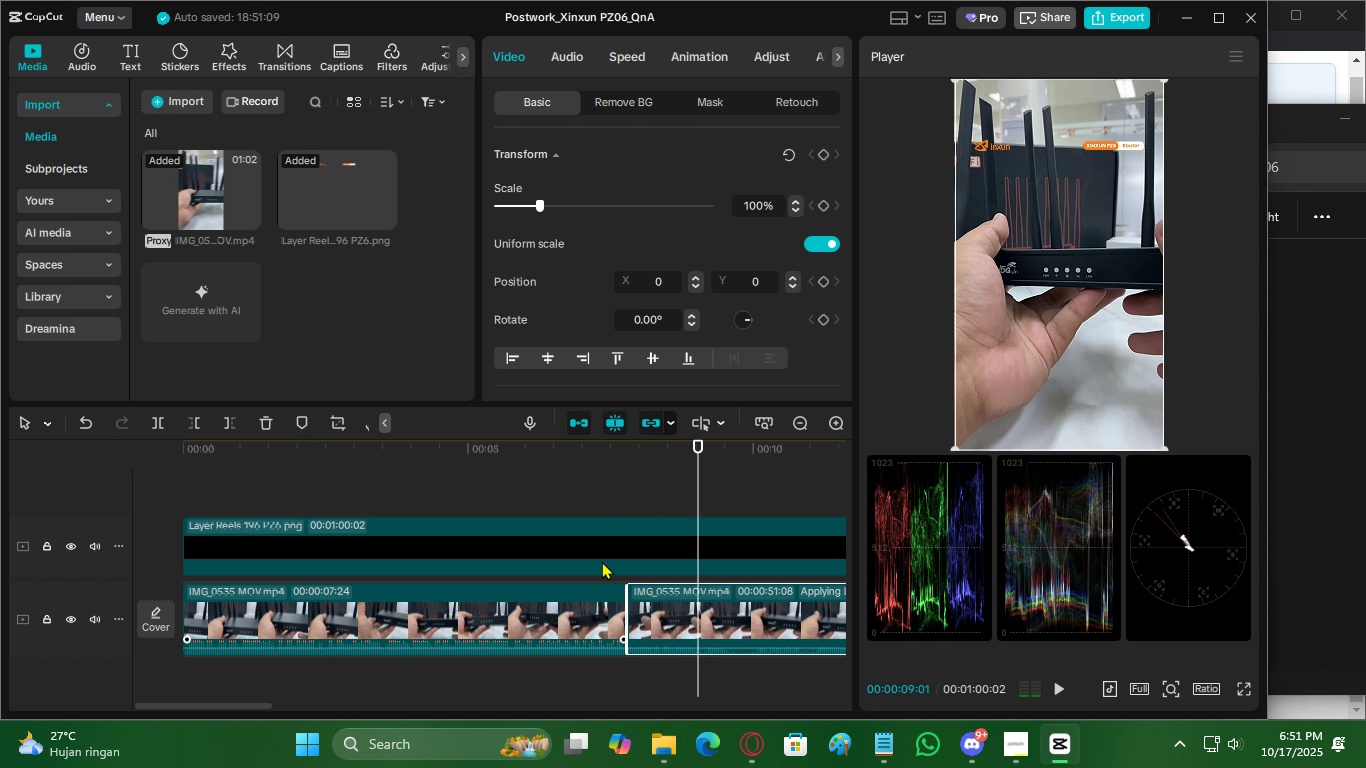 
left_click([575, 499])
 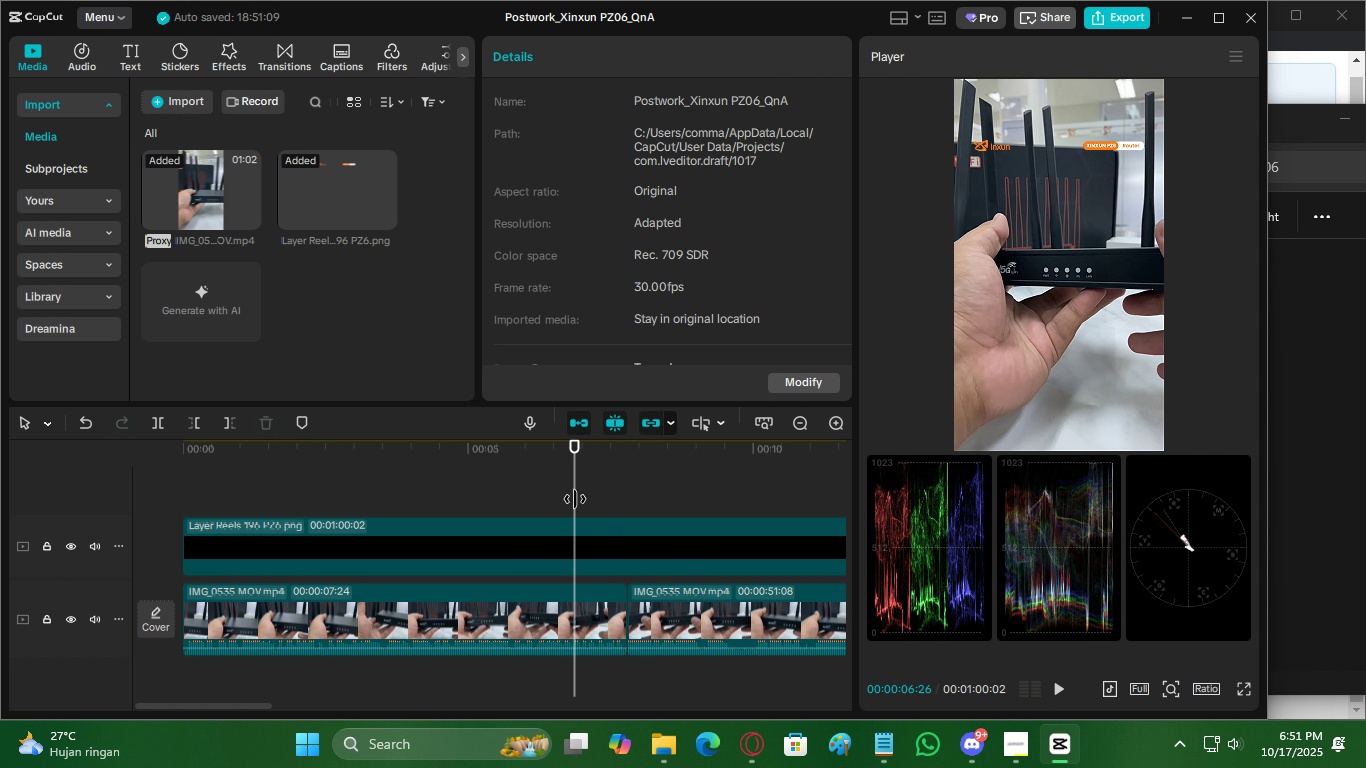 
key(Space)
 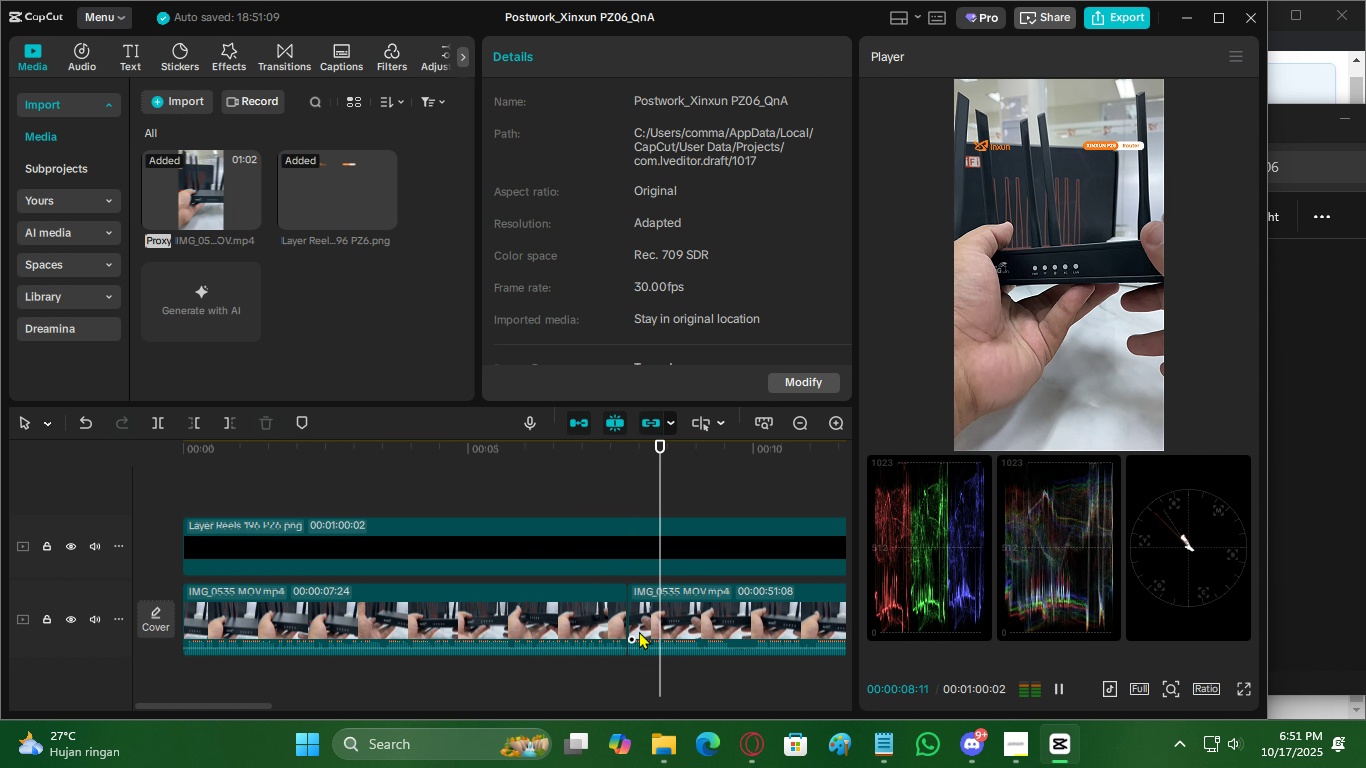 
key(Space)
 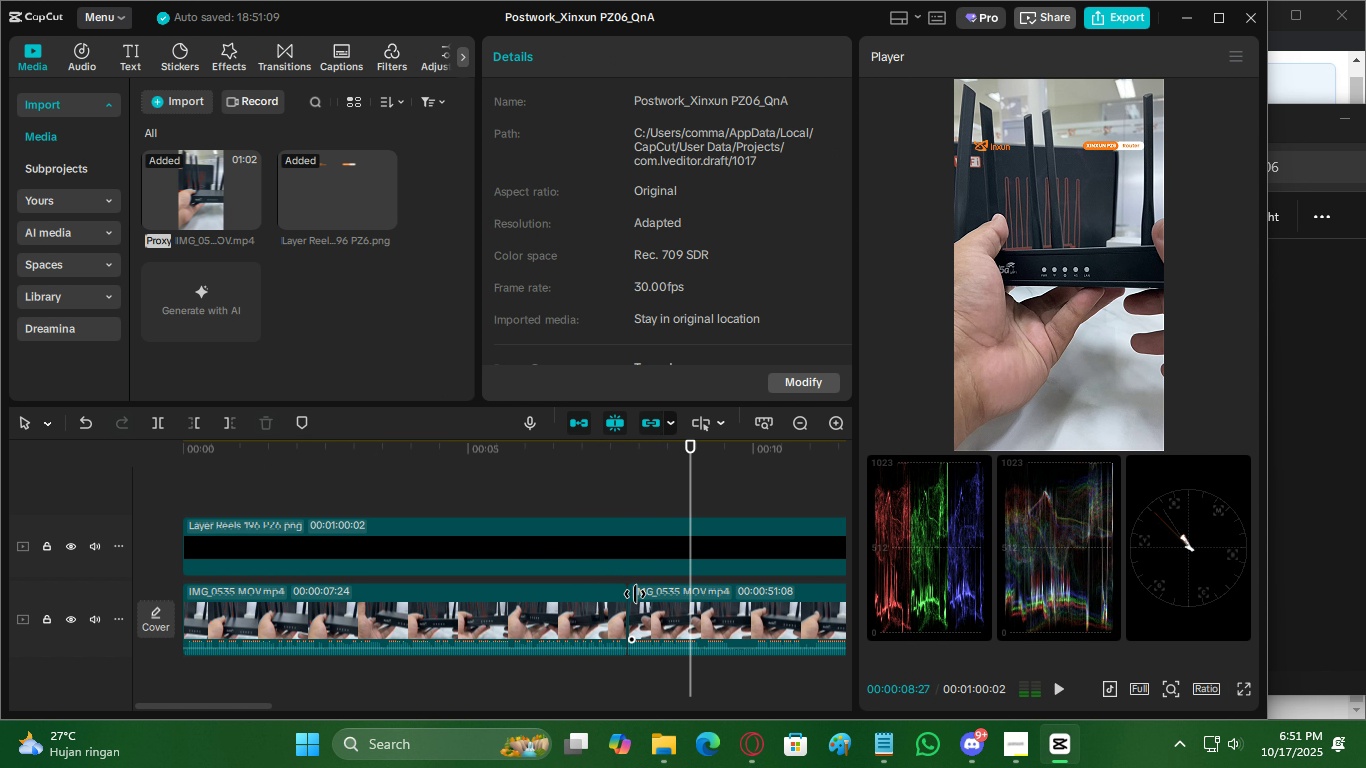 
key(Control+Z)
 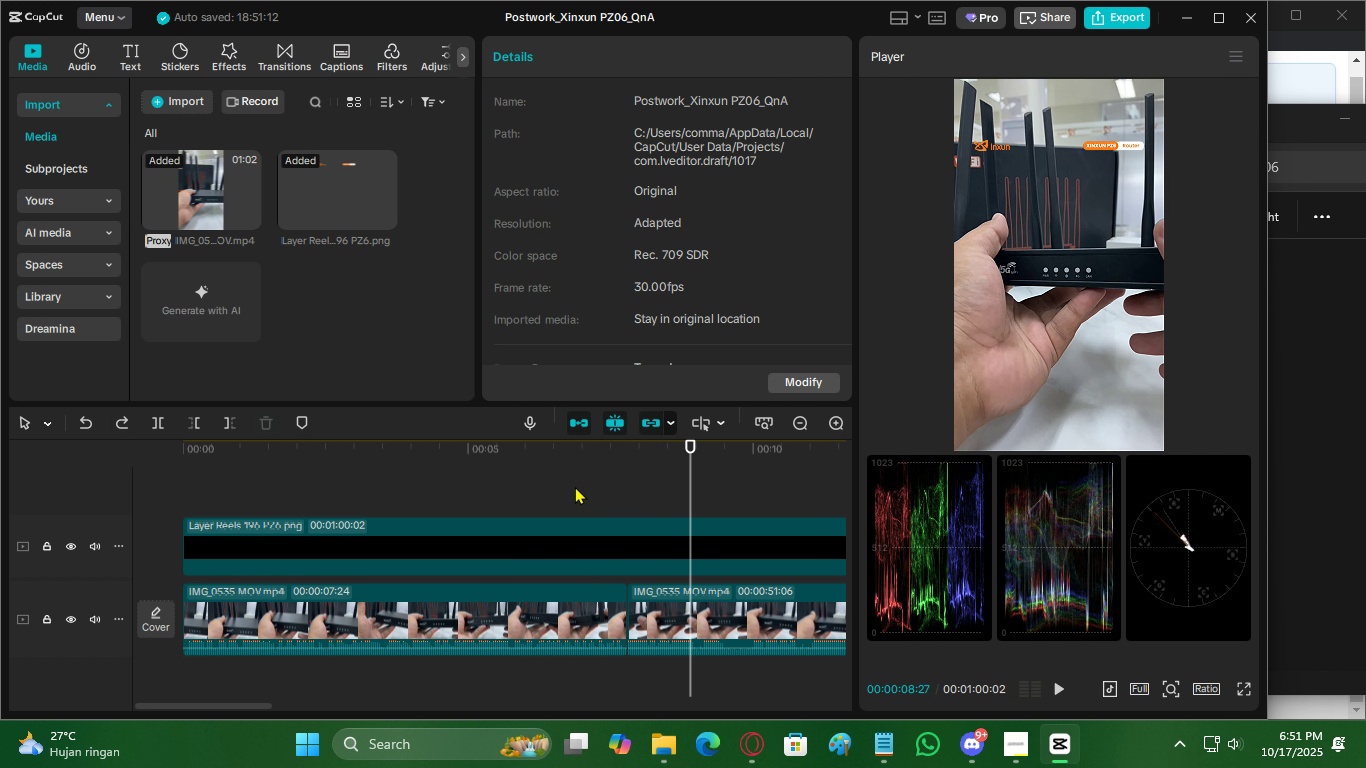 
left_click([575, 486])
 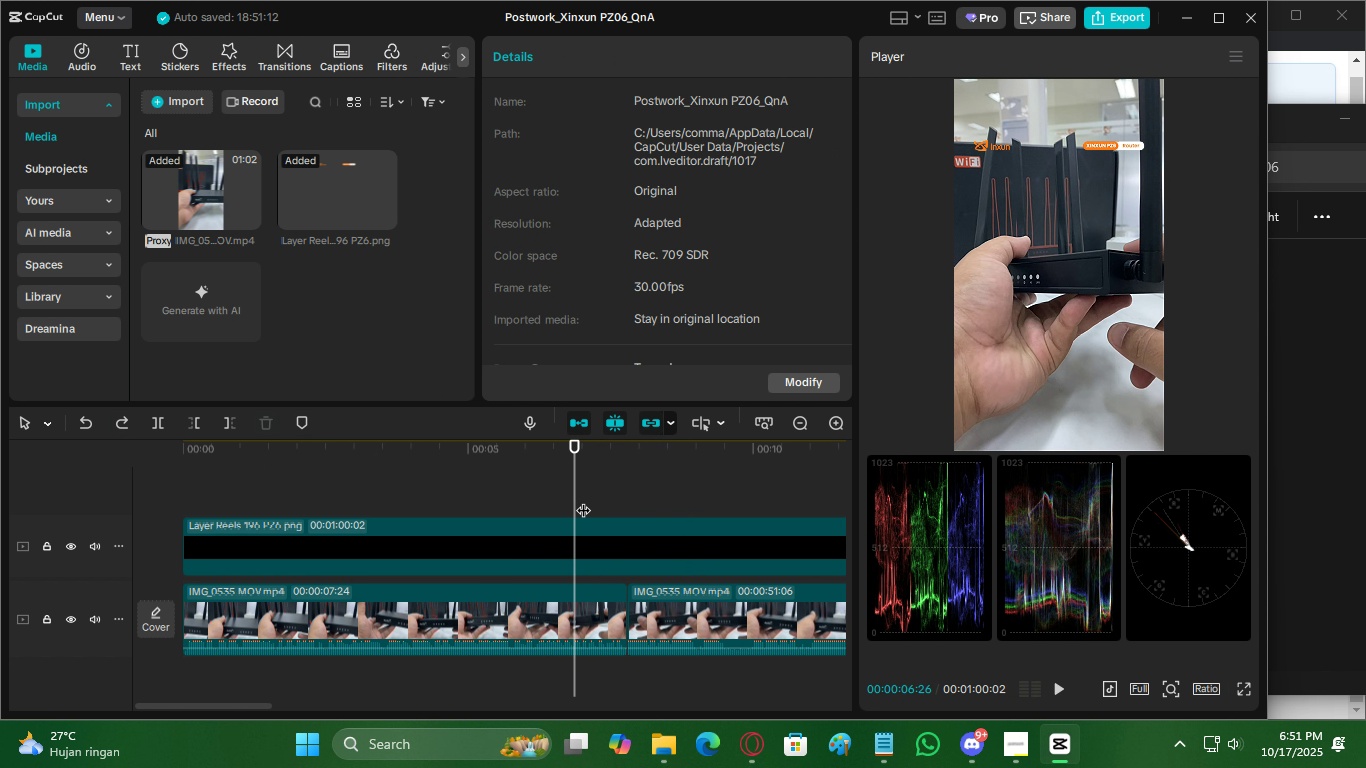 
key(Space)
 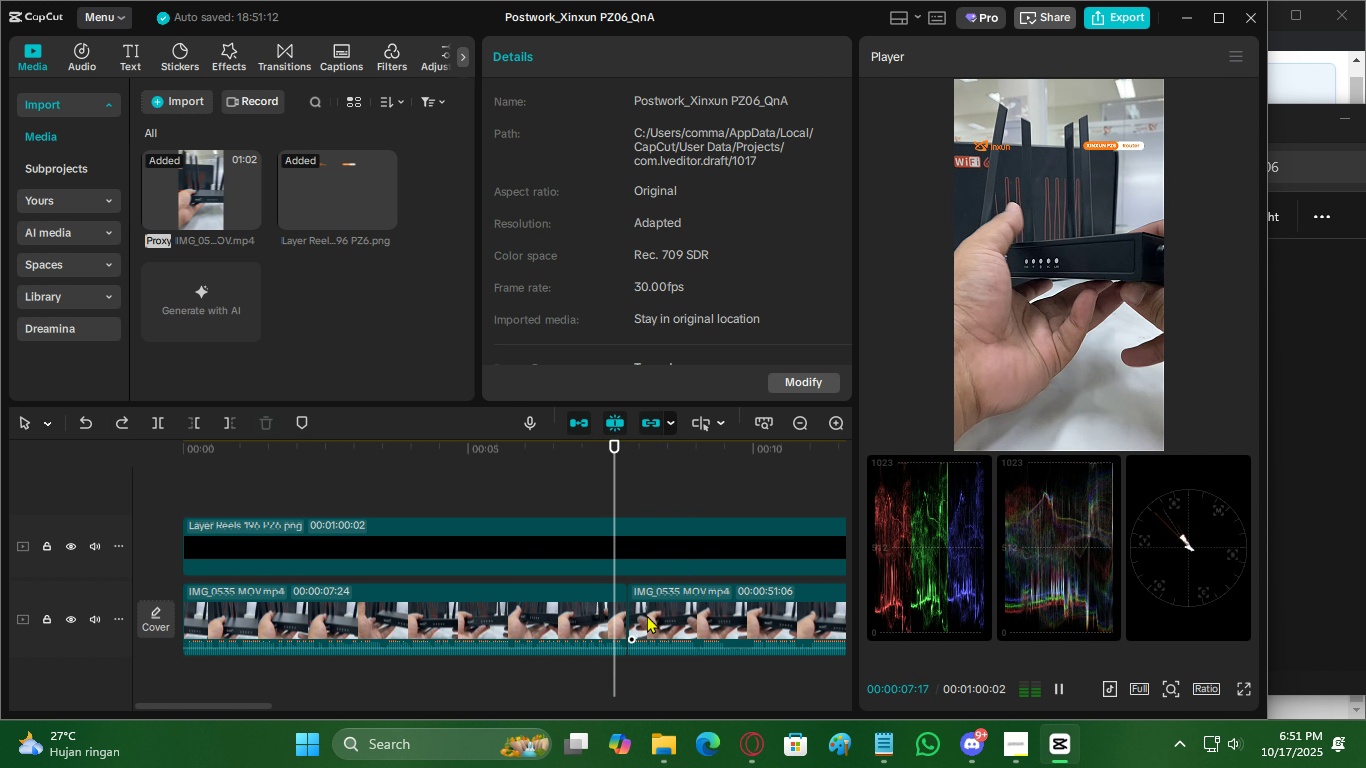 
key(Space)
 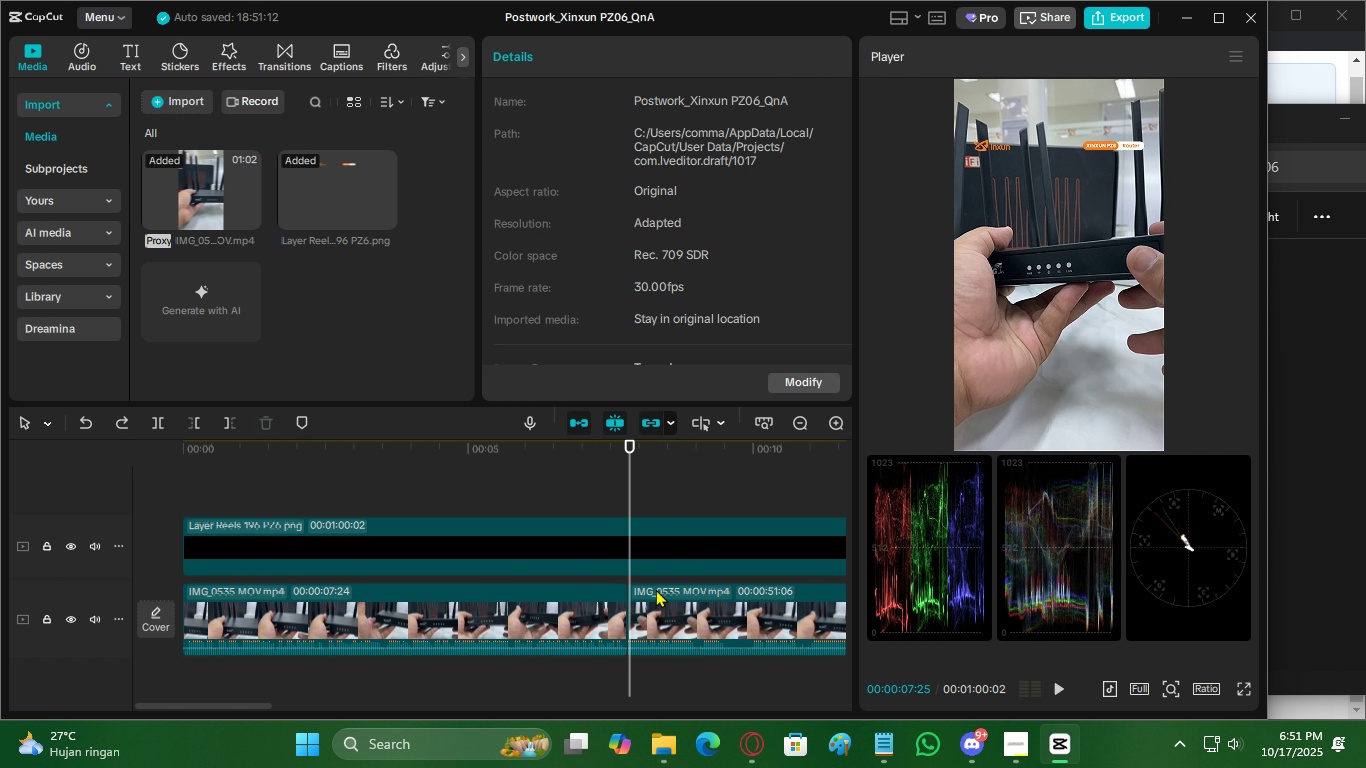 
left_click([656, 589])
 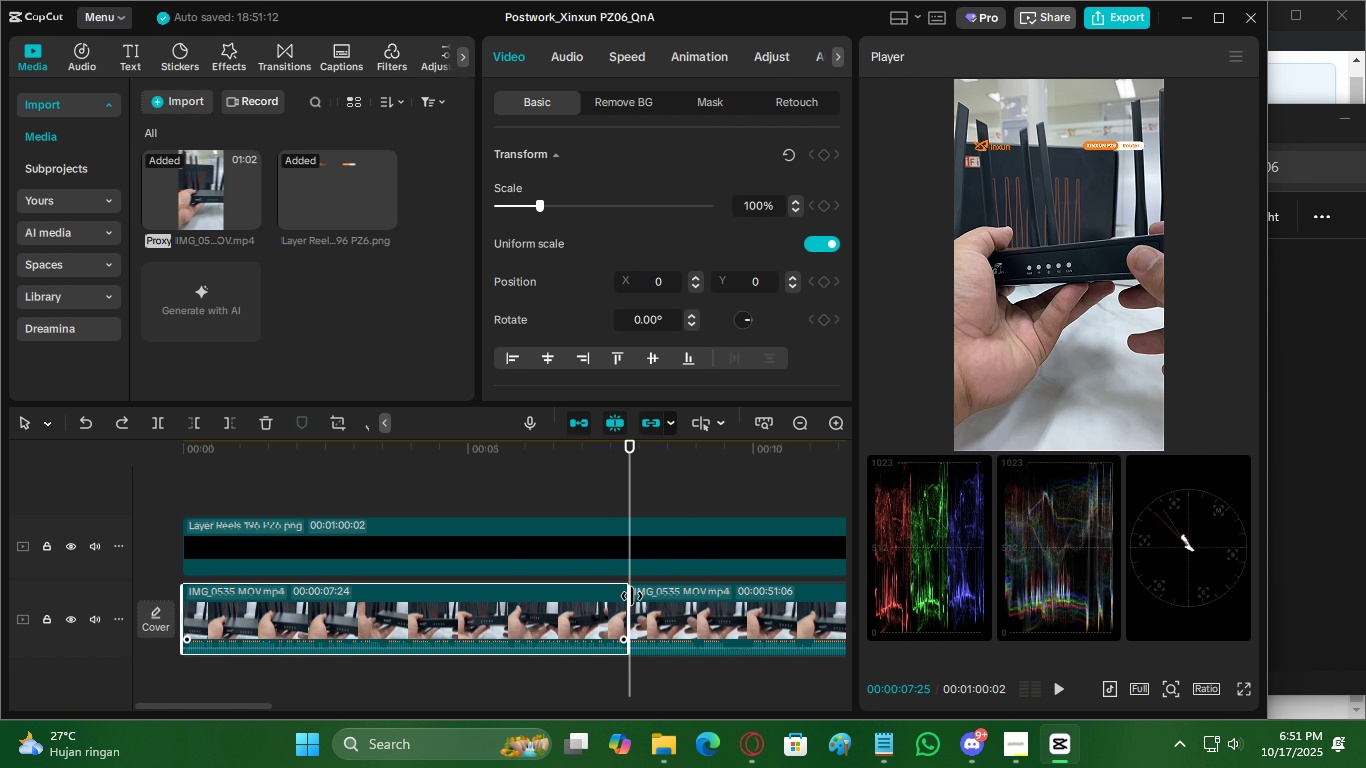 
left_click([641, 596])
 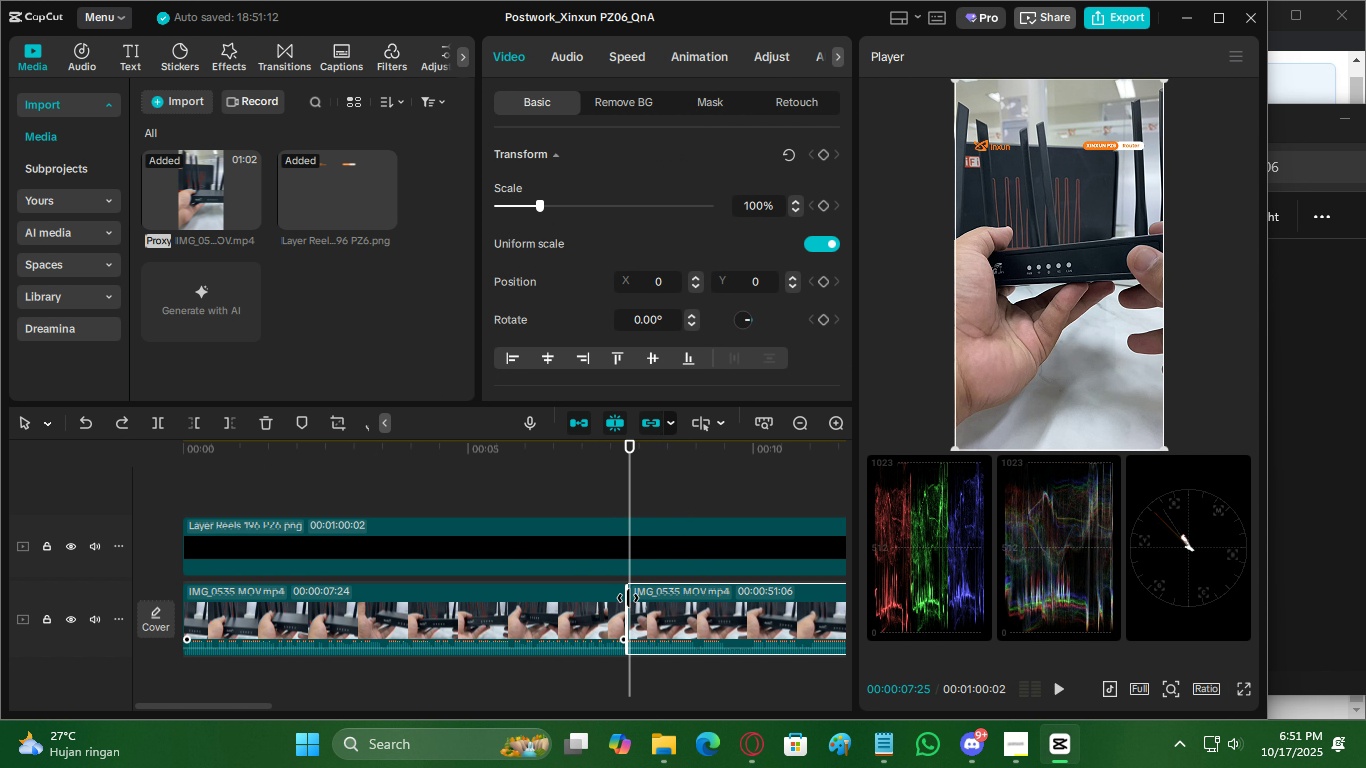 
left_click_drag(start_coordinate=[628, 598], to_coordinate=[623, 598])
 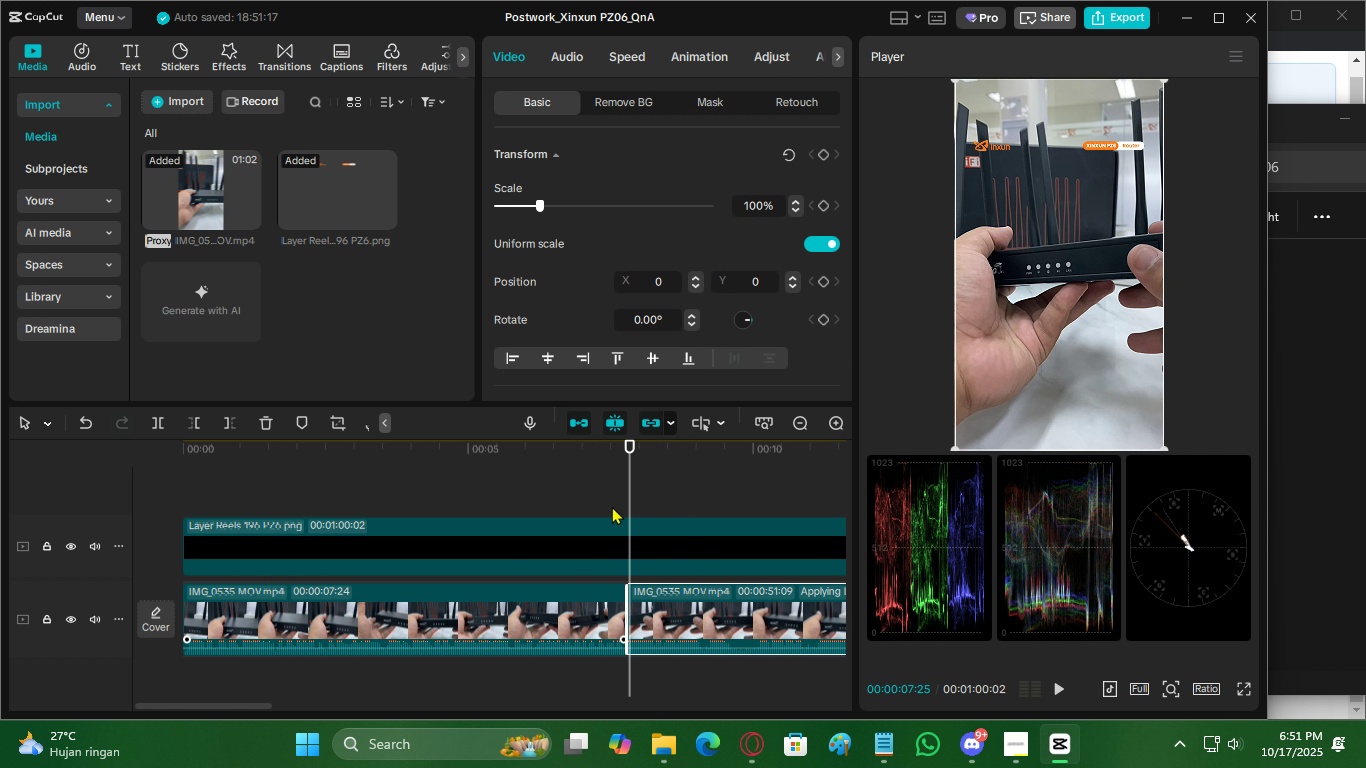 
left_click([612, 506])
 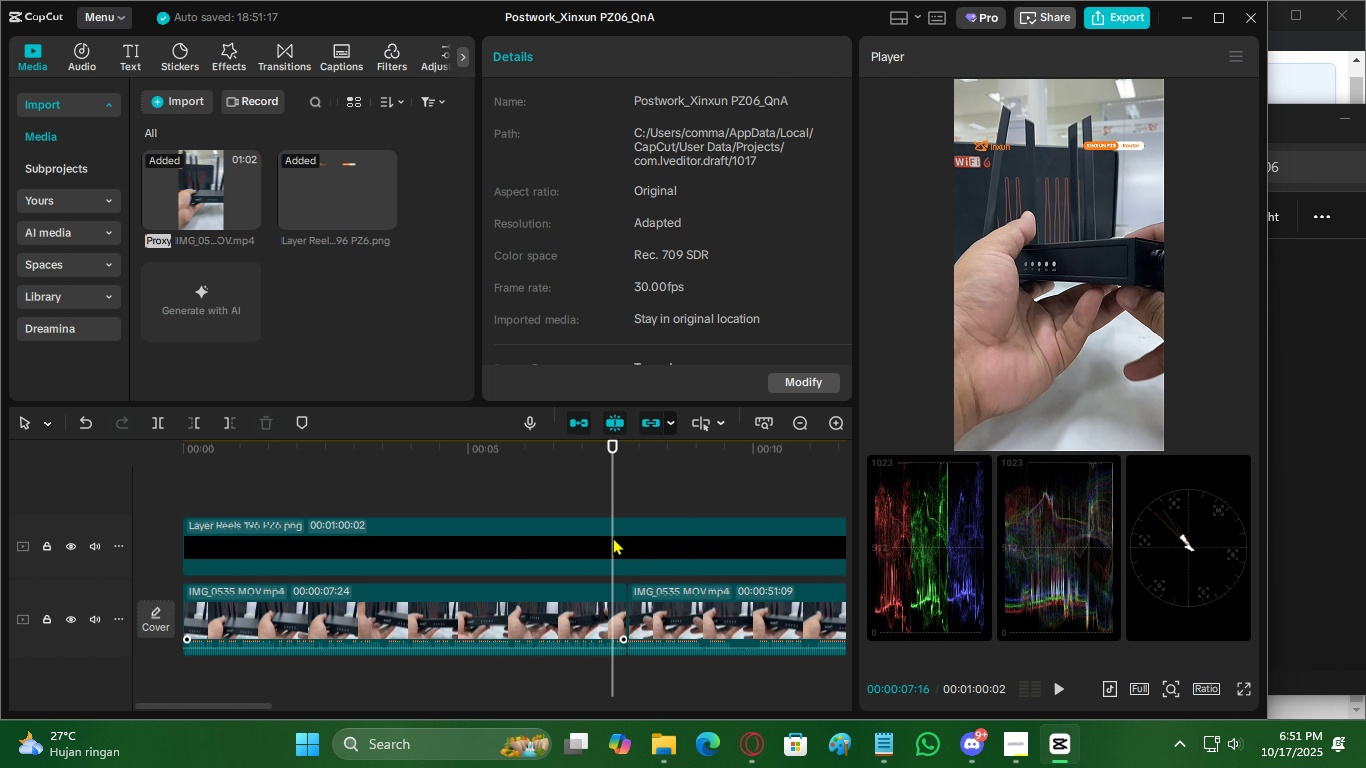 
key(Space)
 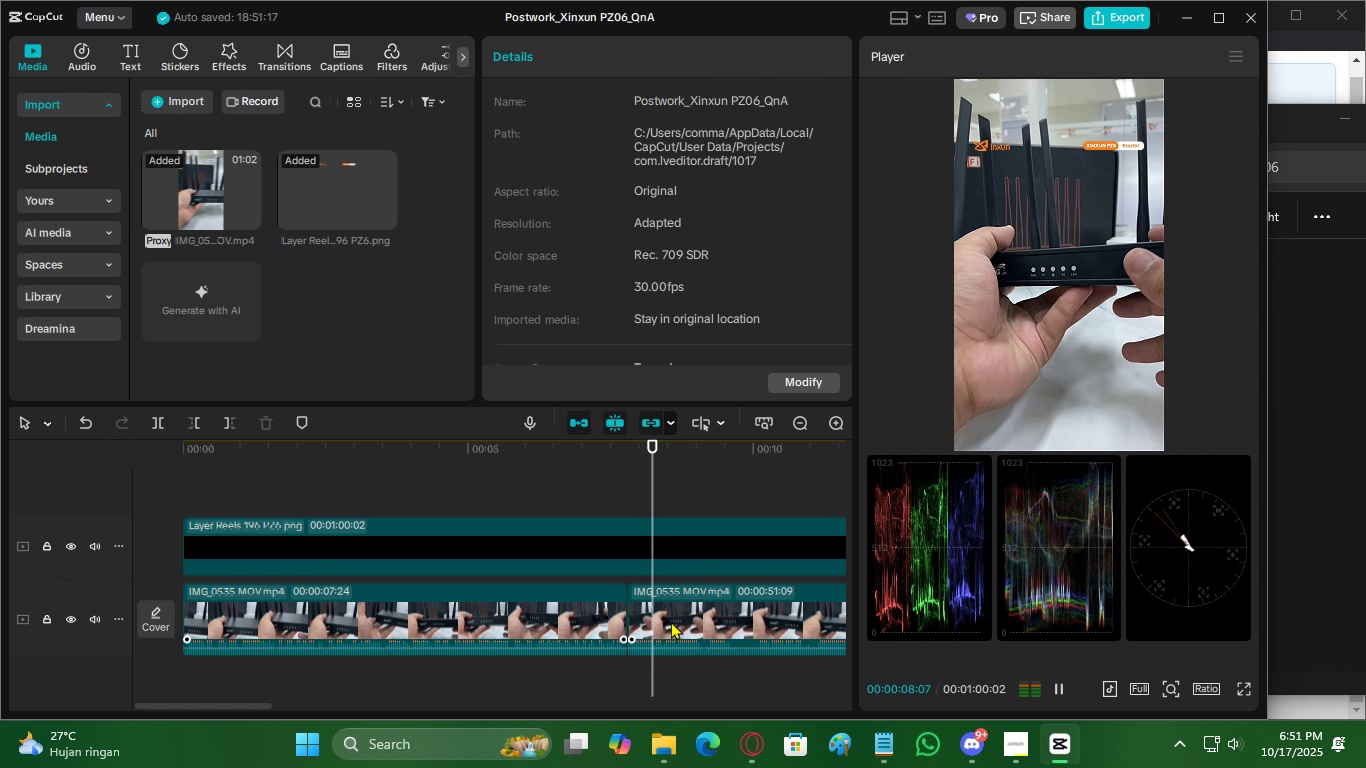 
key(Space)
 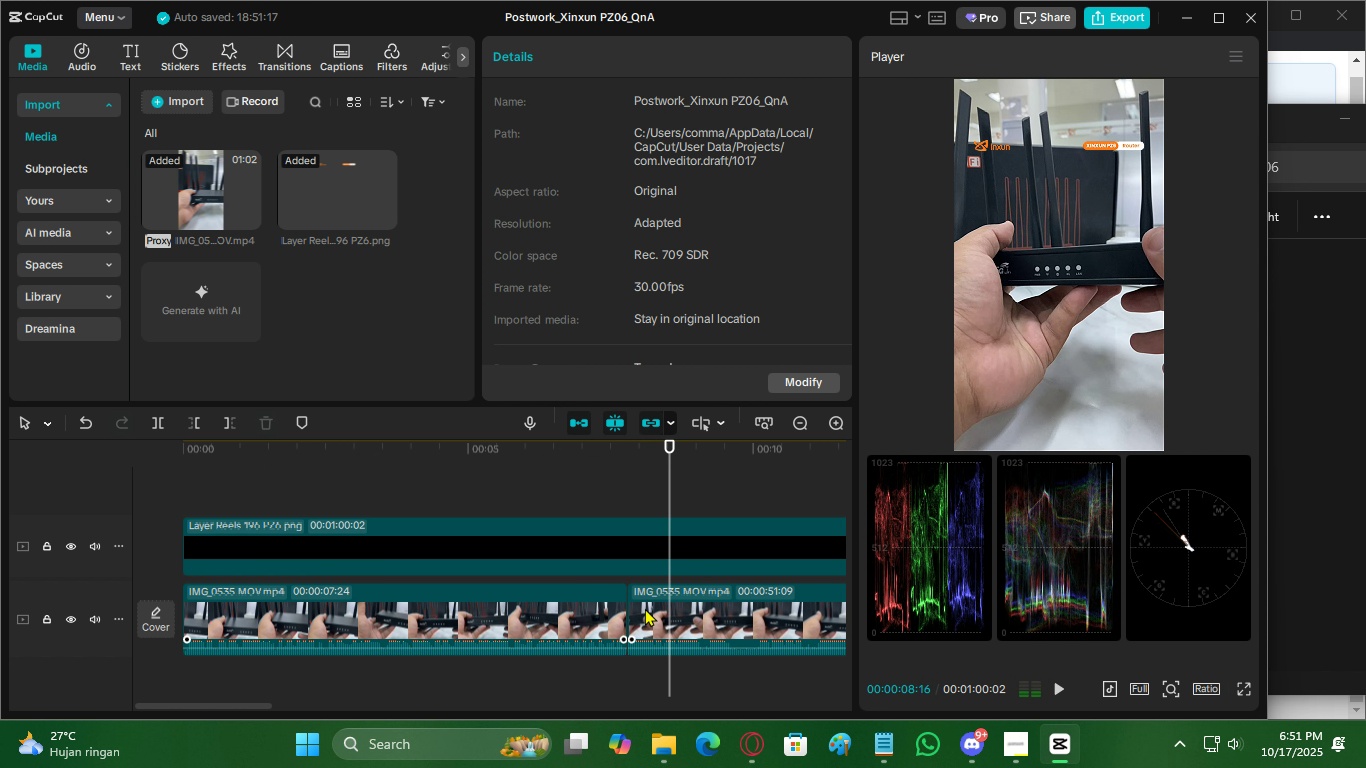 
key(Control+Z)
 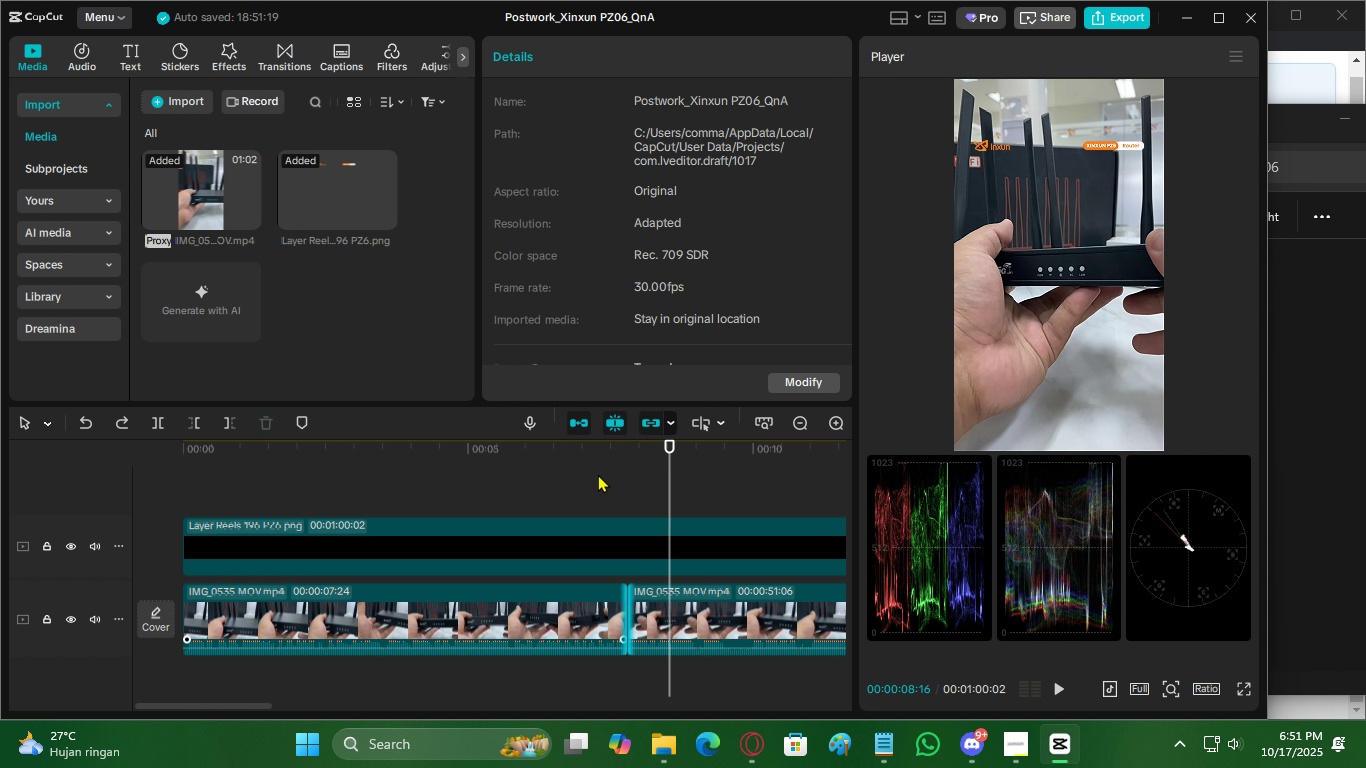 
left_click([598, 474])
 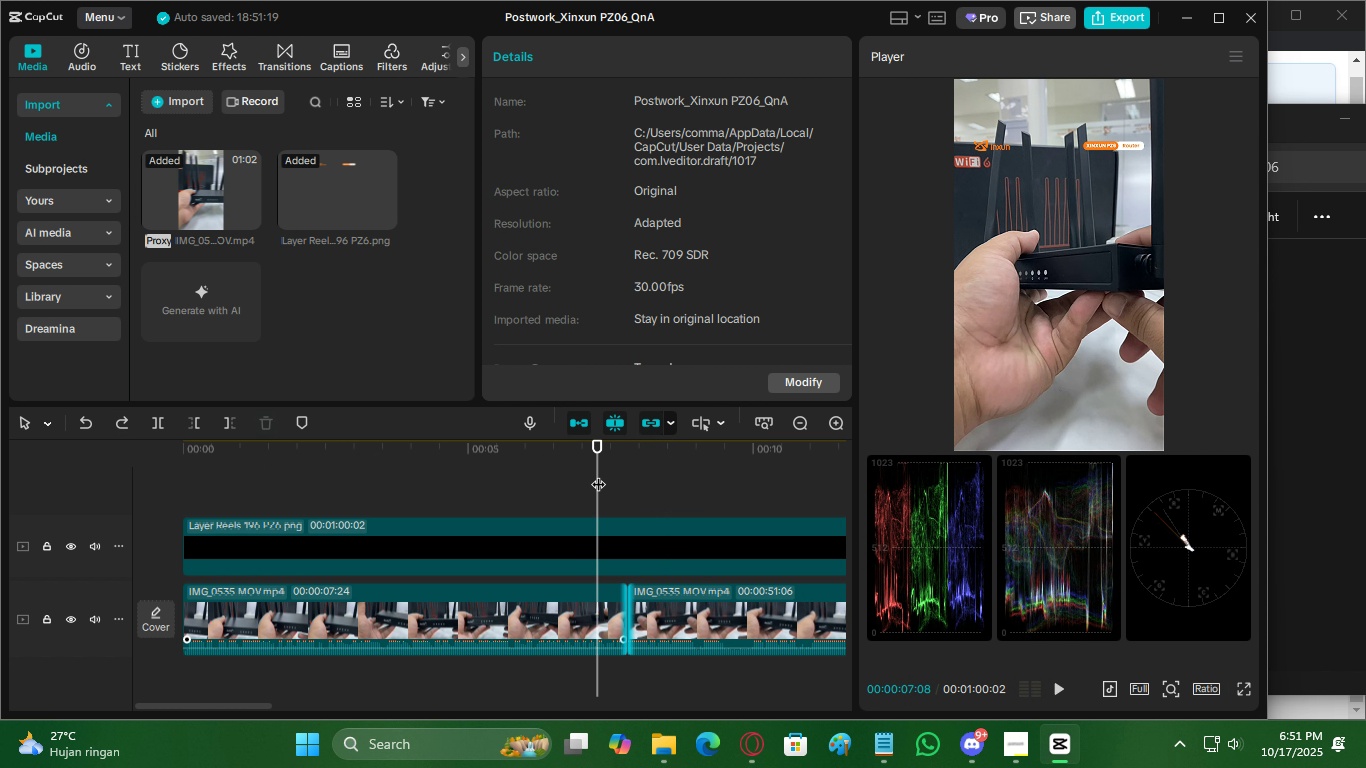 
key(Space)
 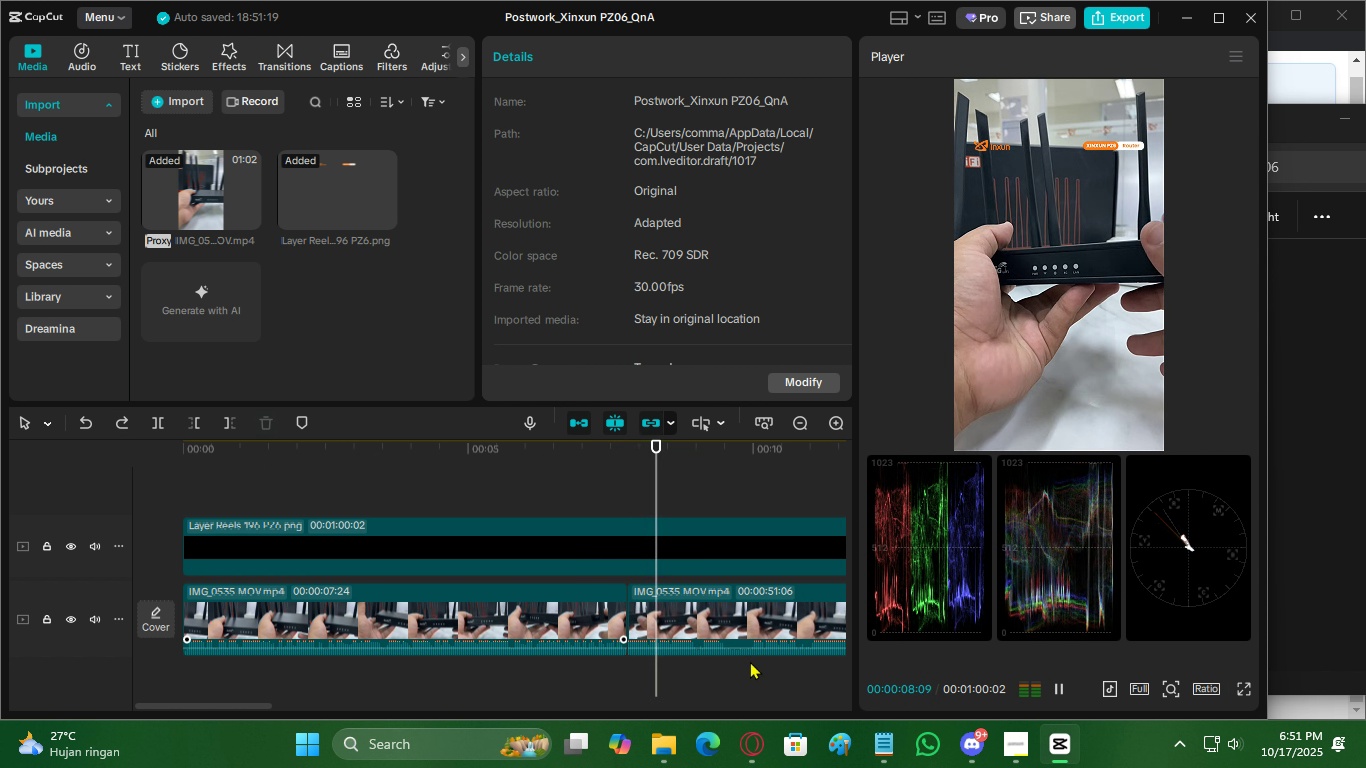 
key(Space)
 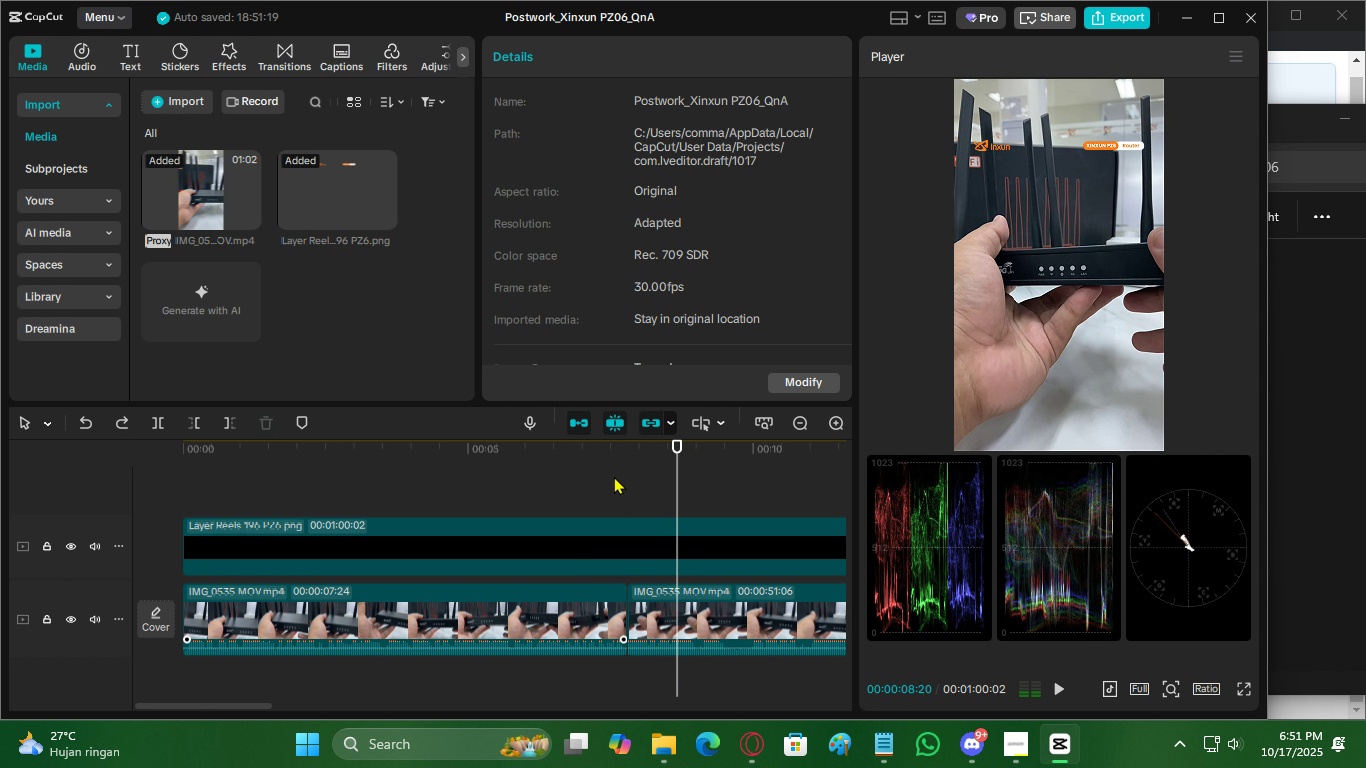 
left_click([614, 476])
 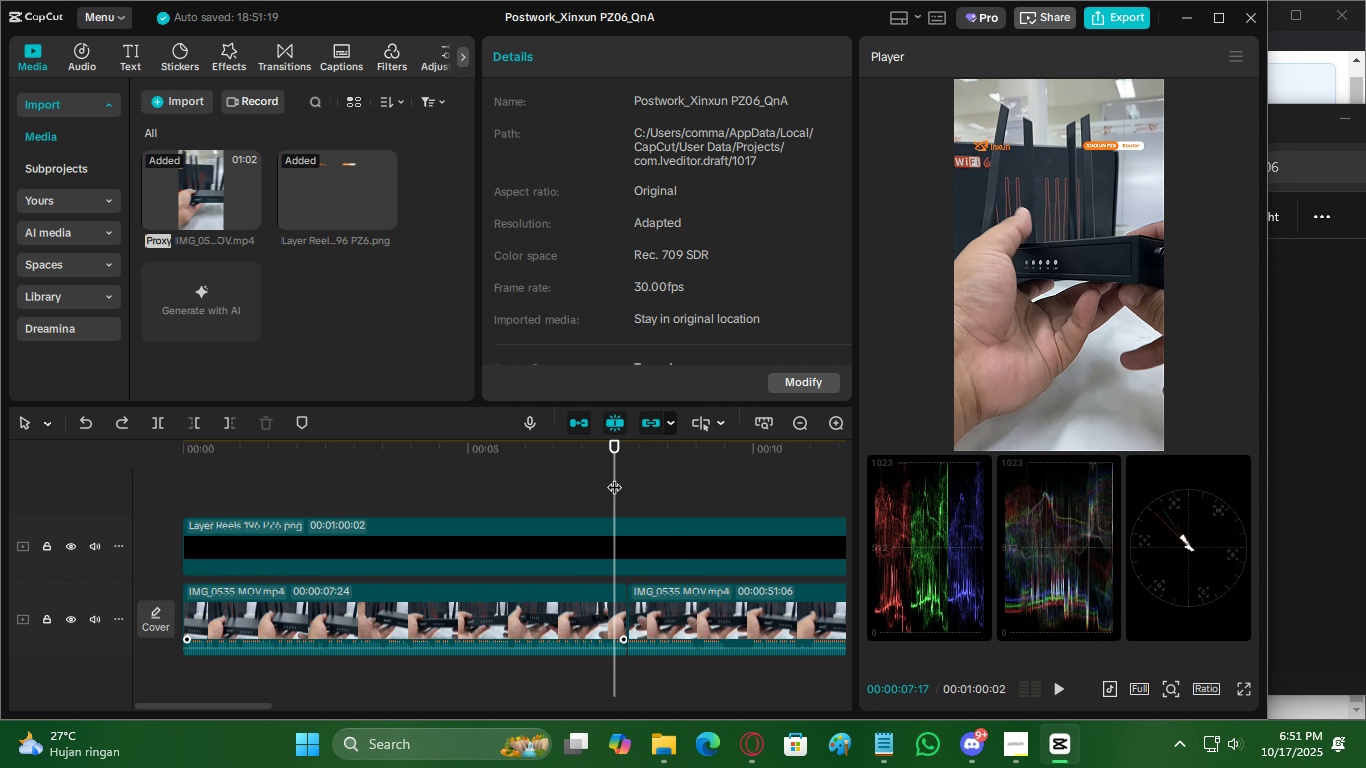 
key(Space)
 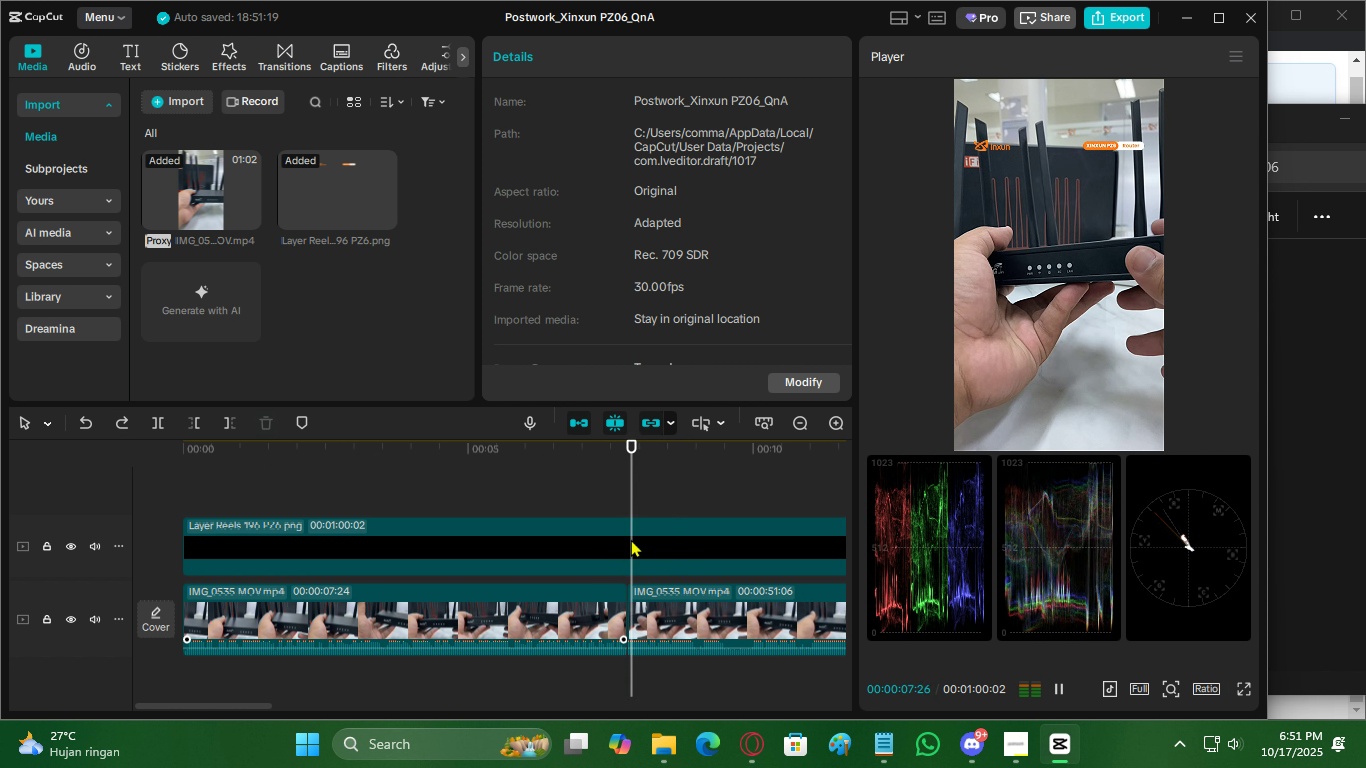 
key(Space)
 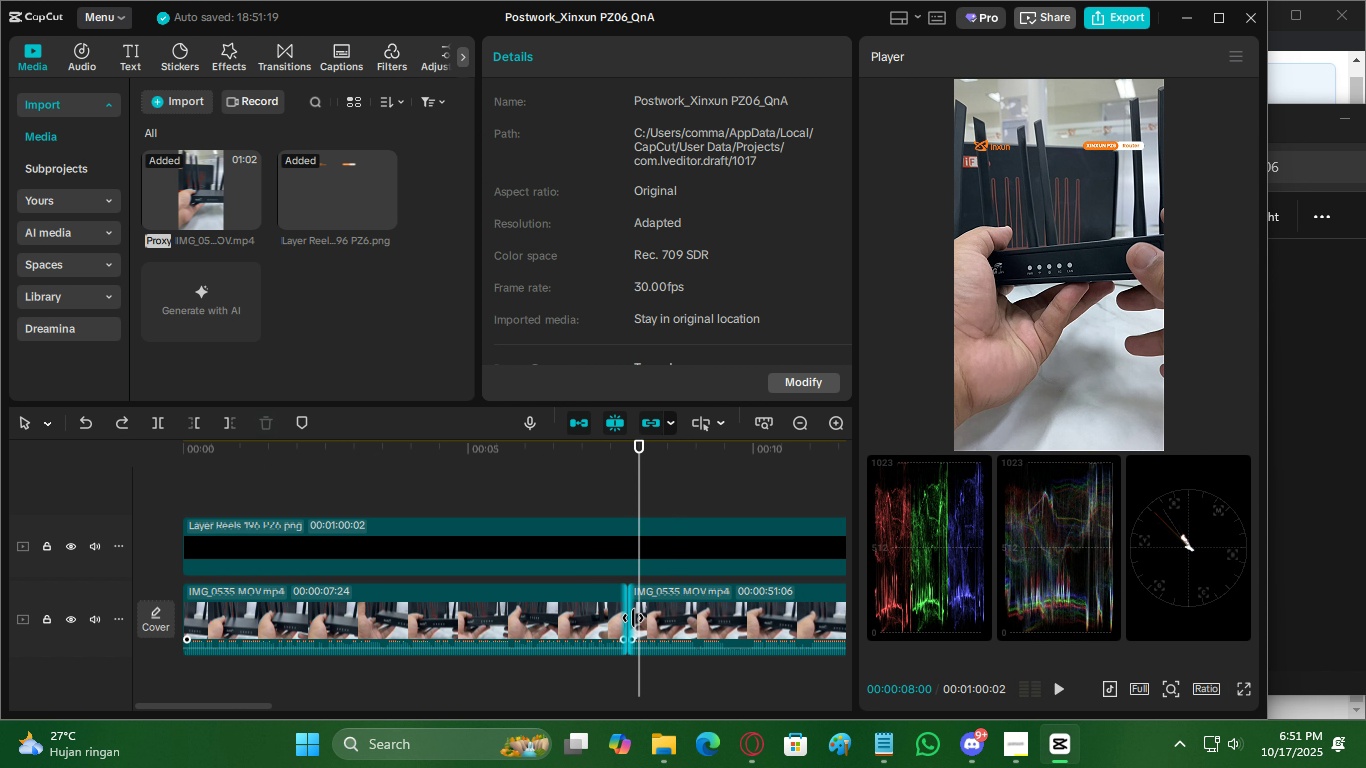 
left_click([635, 619])
 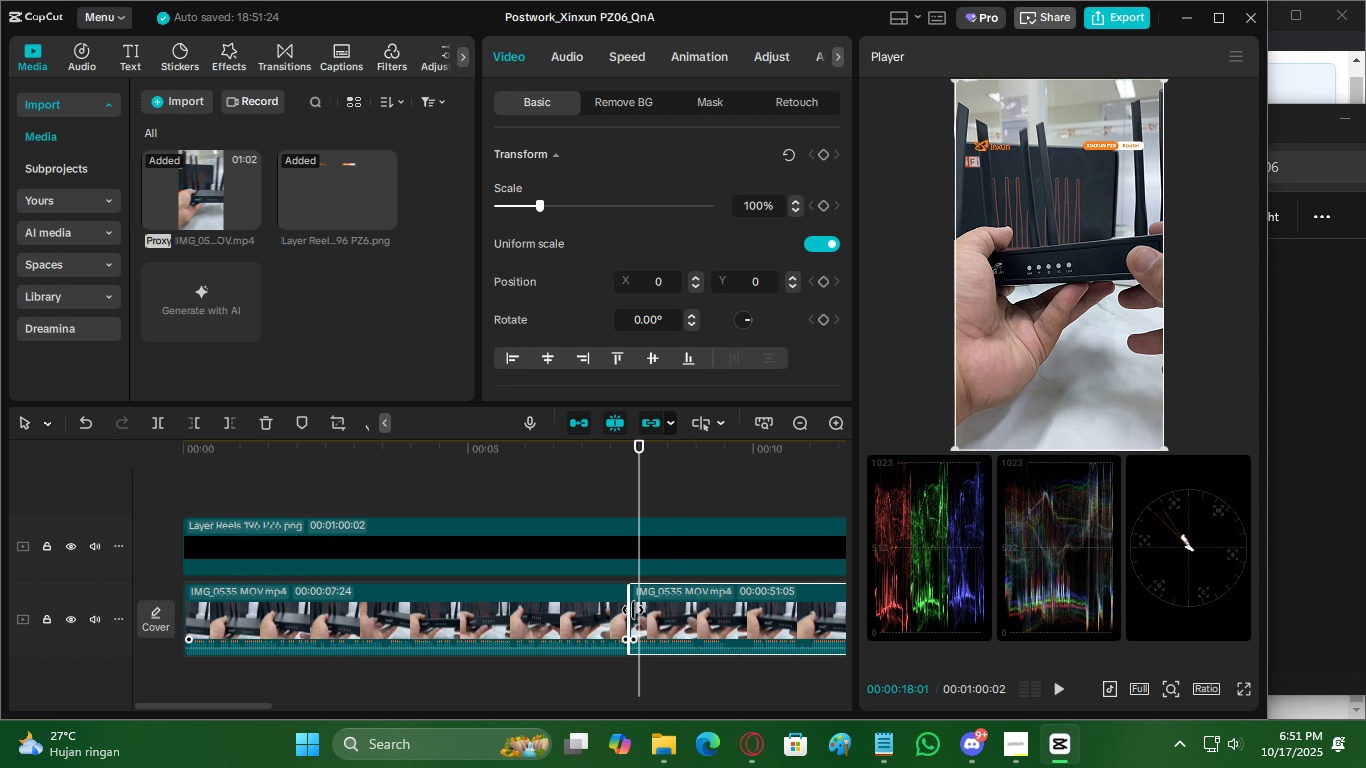 
left_click([593, 495])
 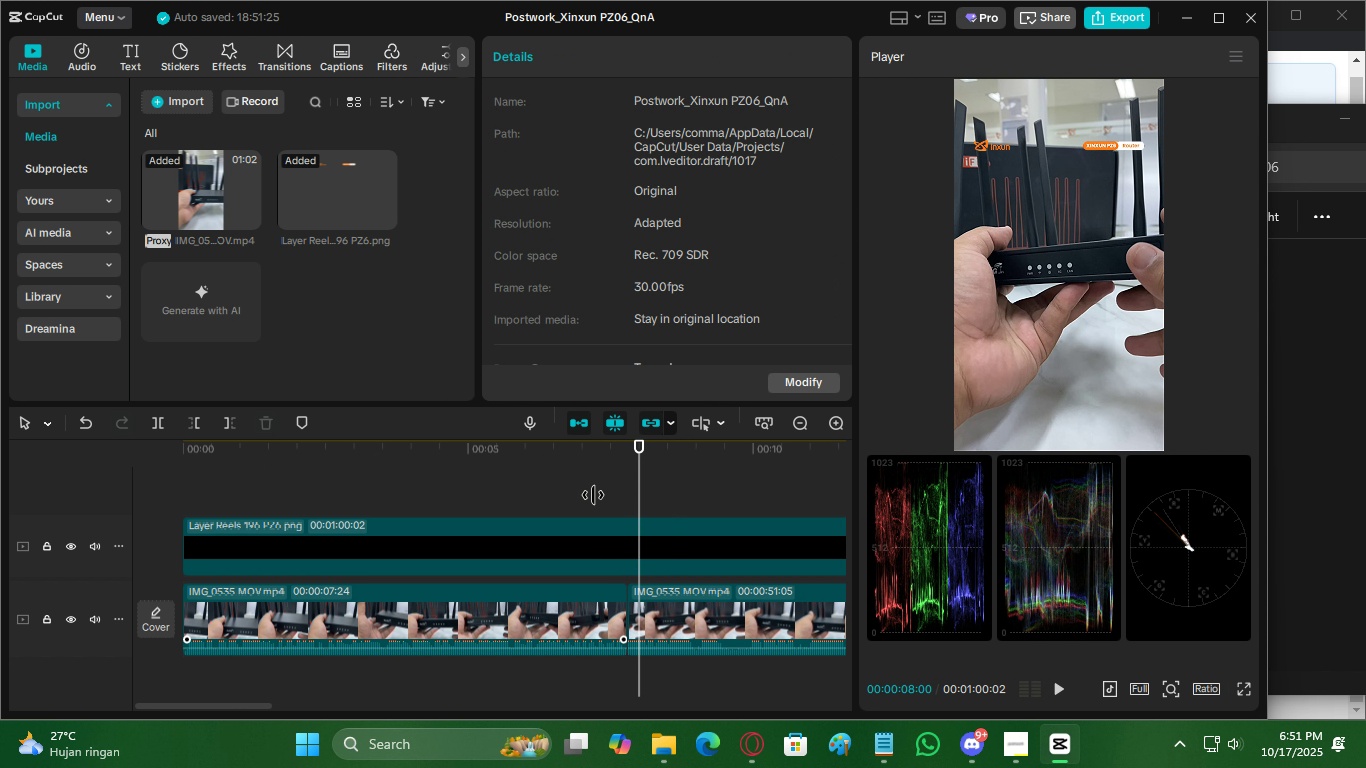 
key(Space)
 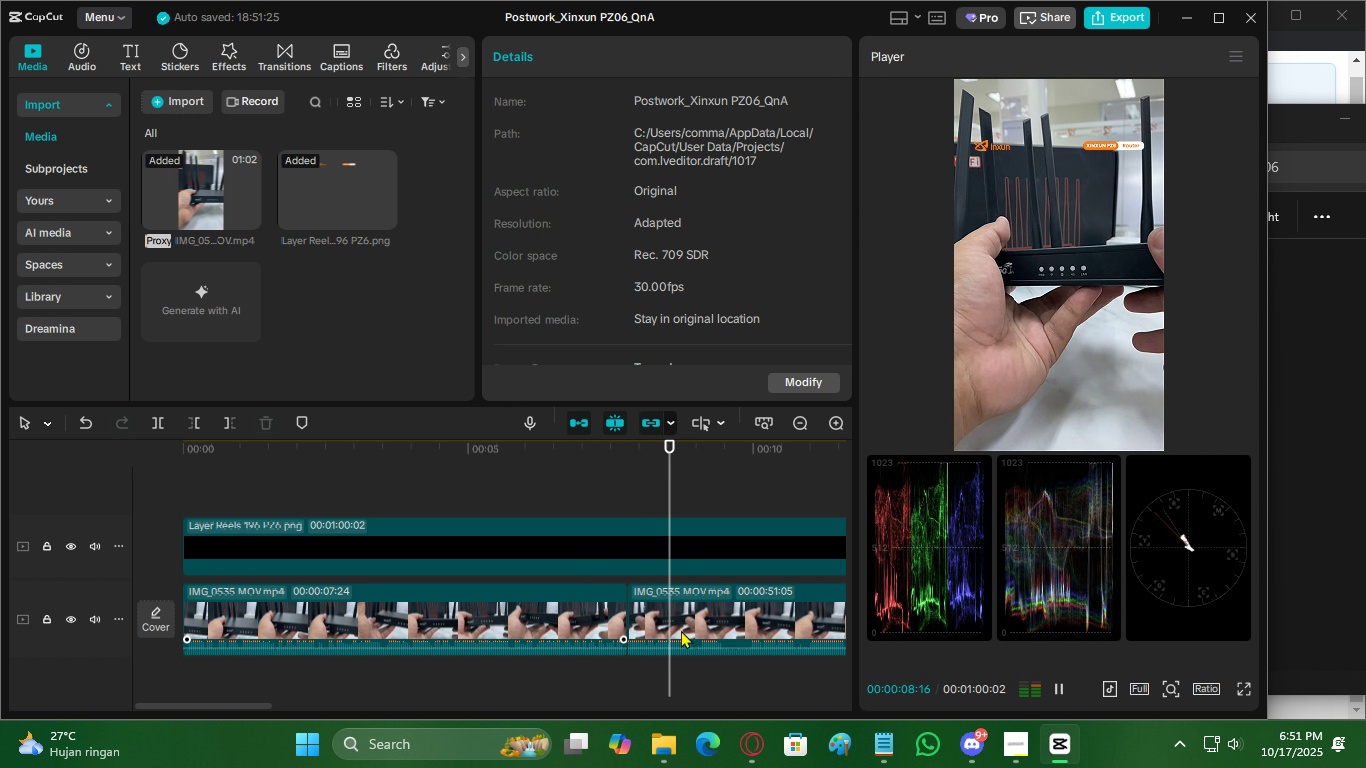 
left_click([713, 620])
 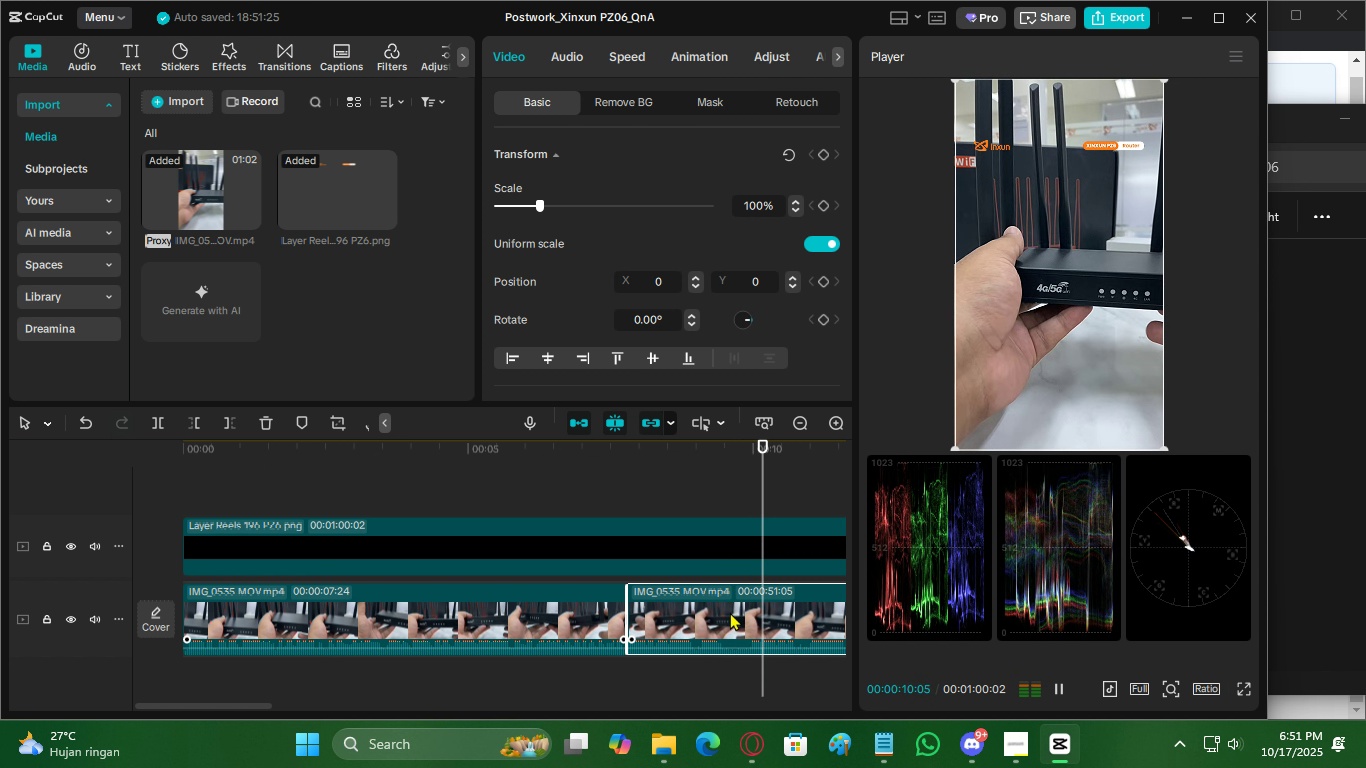 
key(Space)
 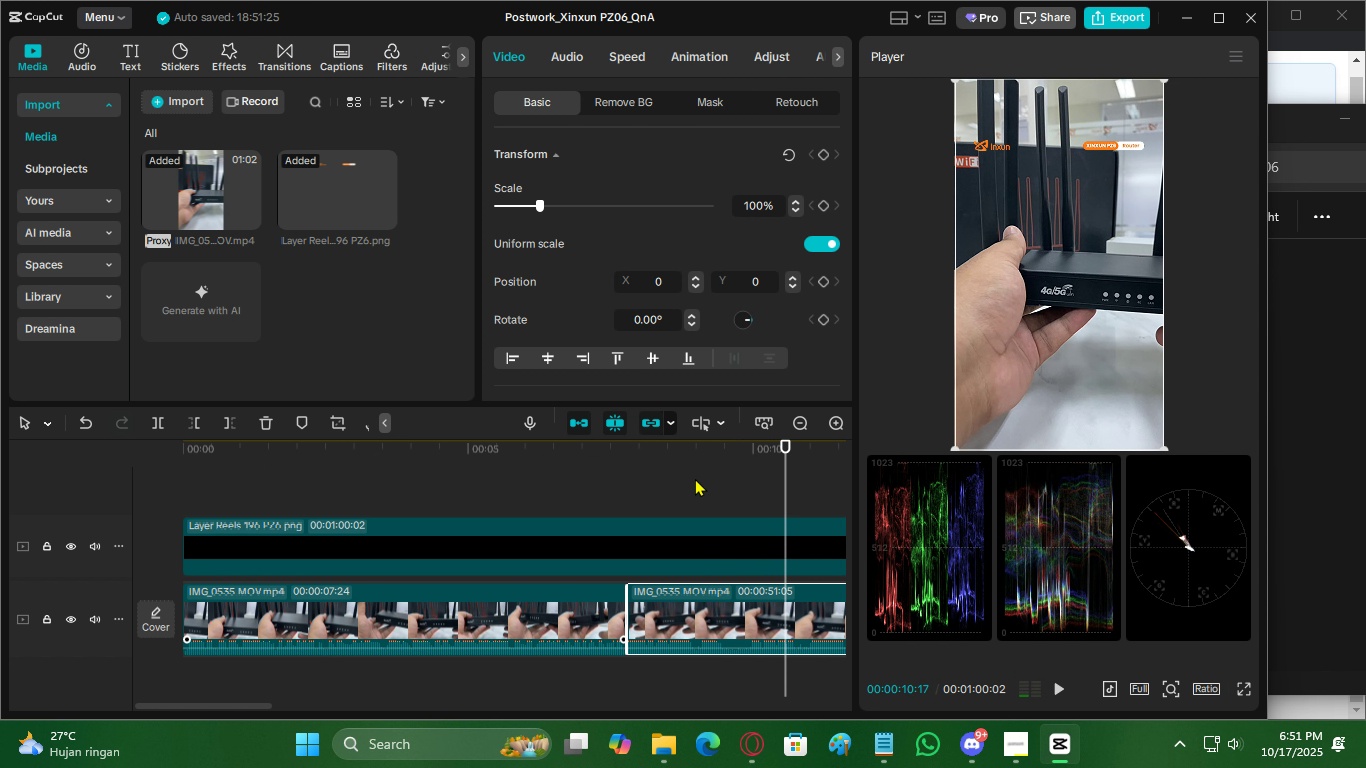 
left_click([695, 478])
 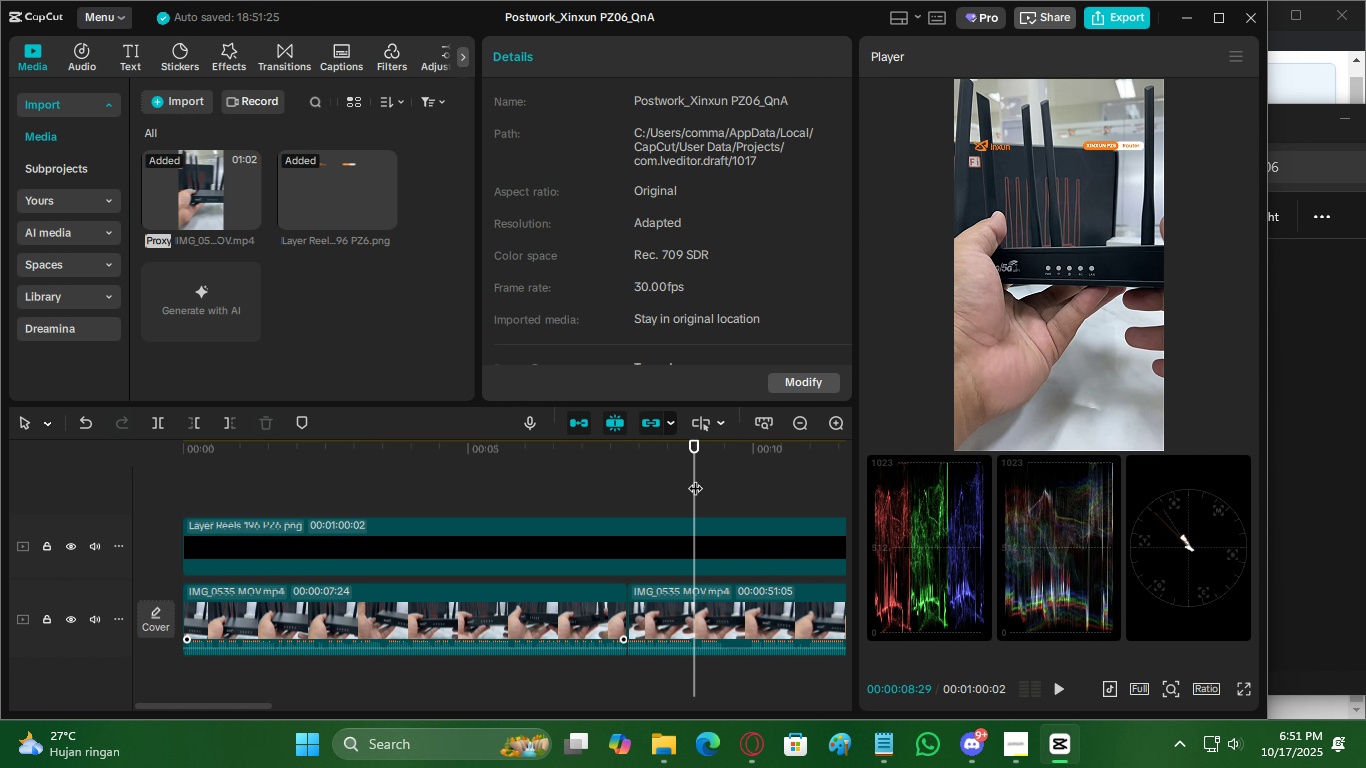 
key(Space)
 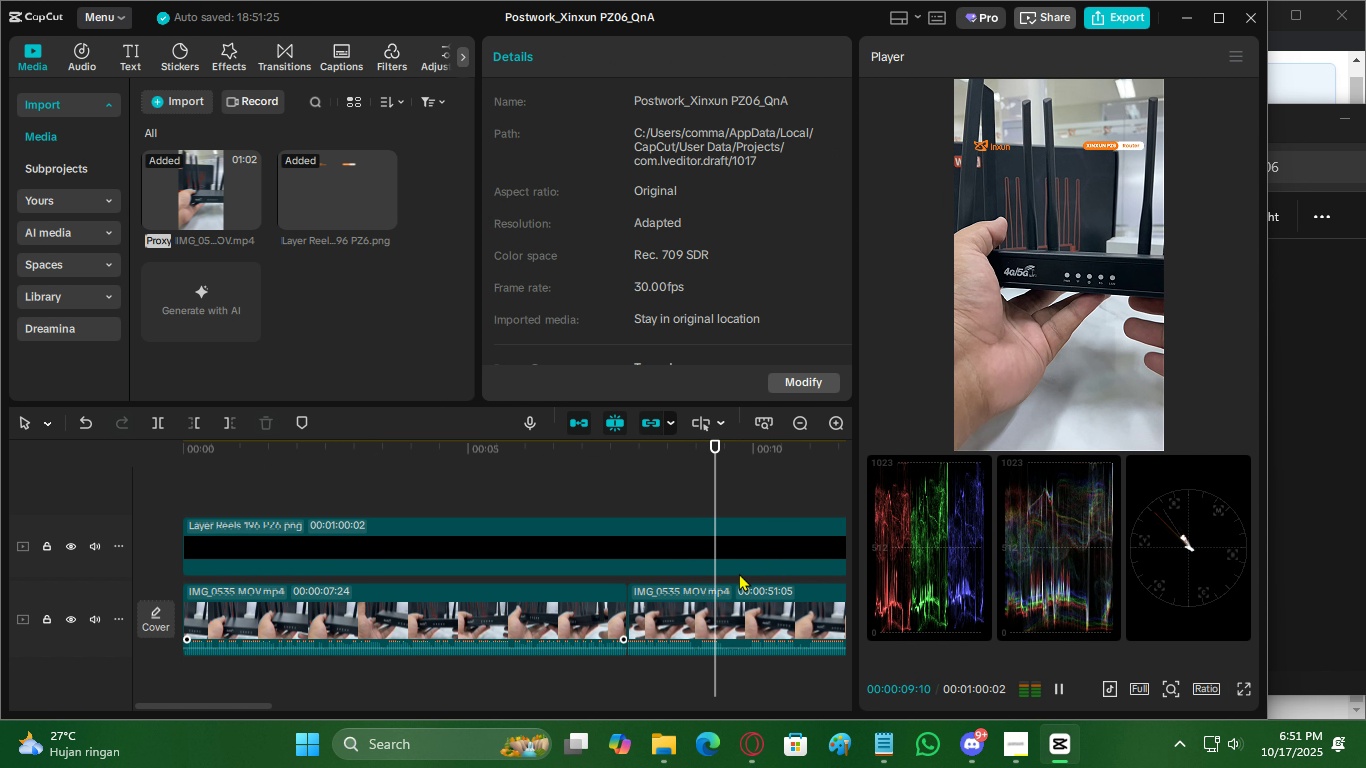 
key(Space)
 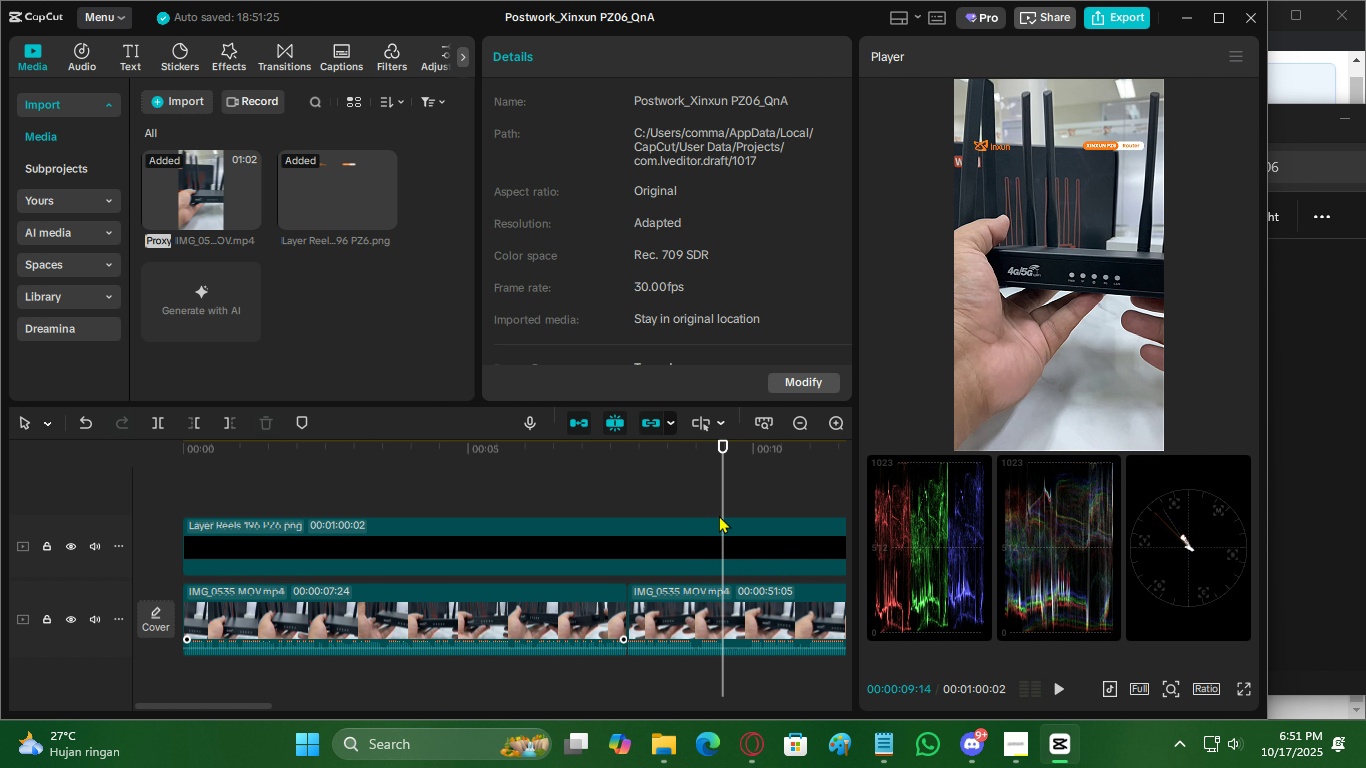 
left_click_drag(start_coordinate=[719, 500], to_coordinate=[726, 499])
 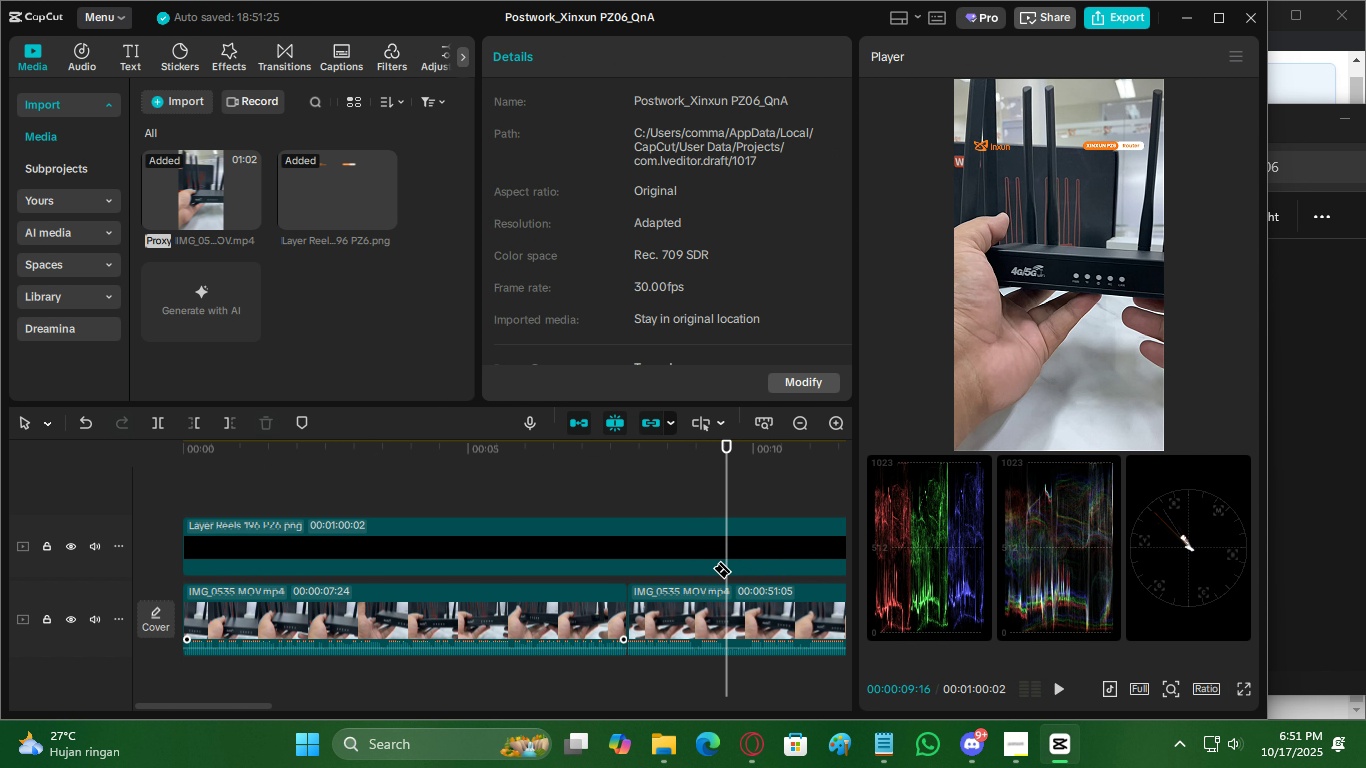 
key(C)
 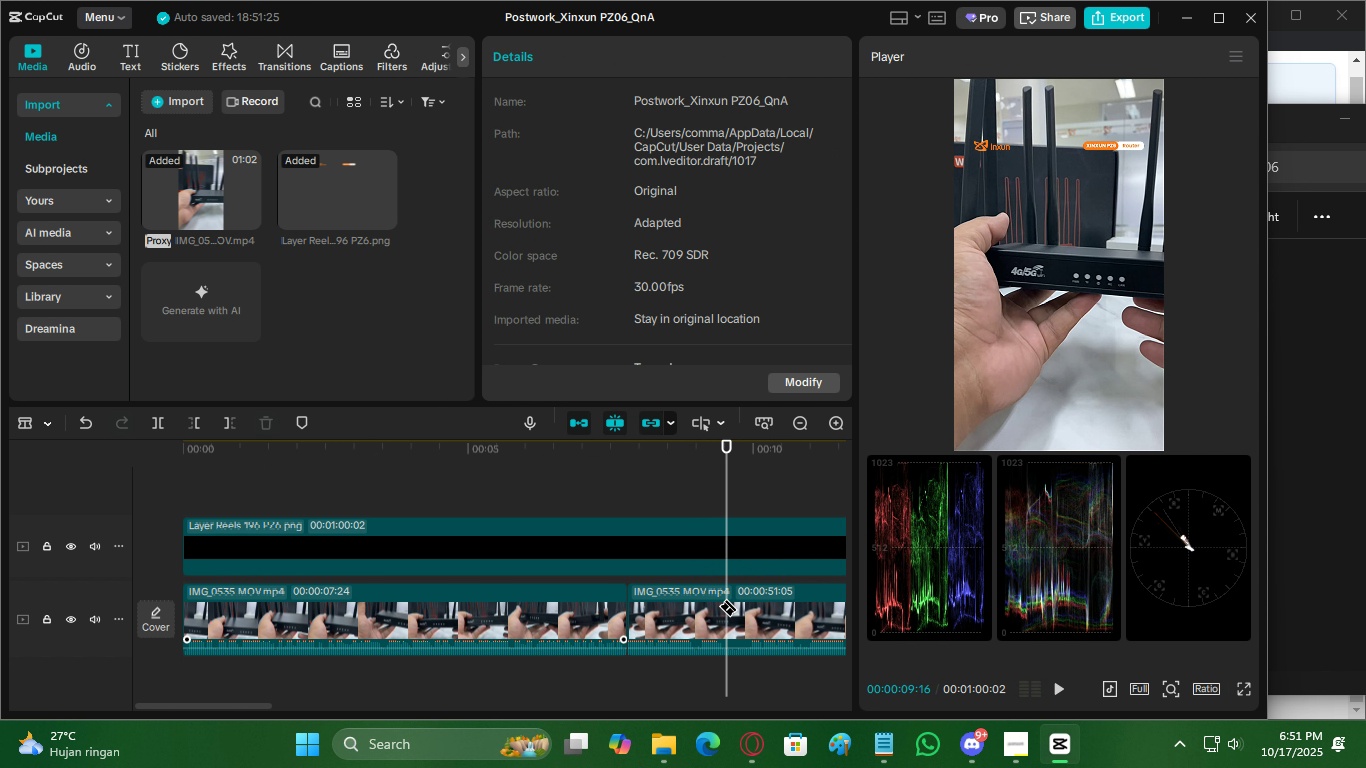 
left_click([728, 598])
 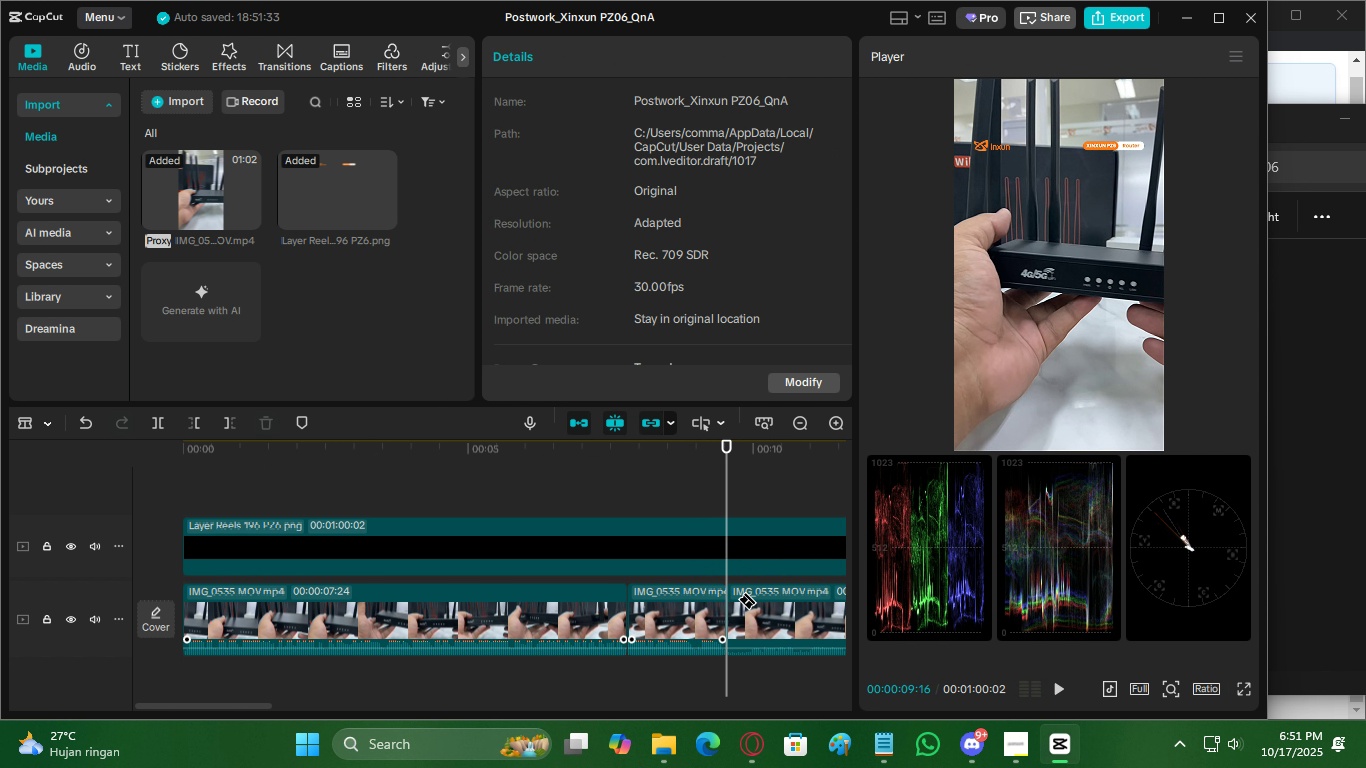 
key(Space)
 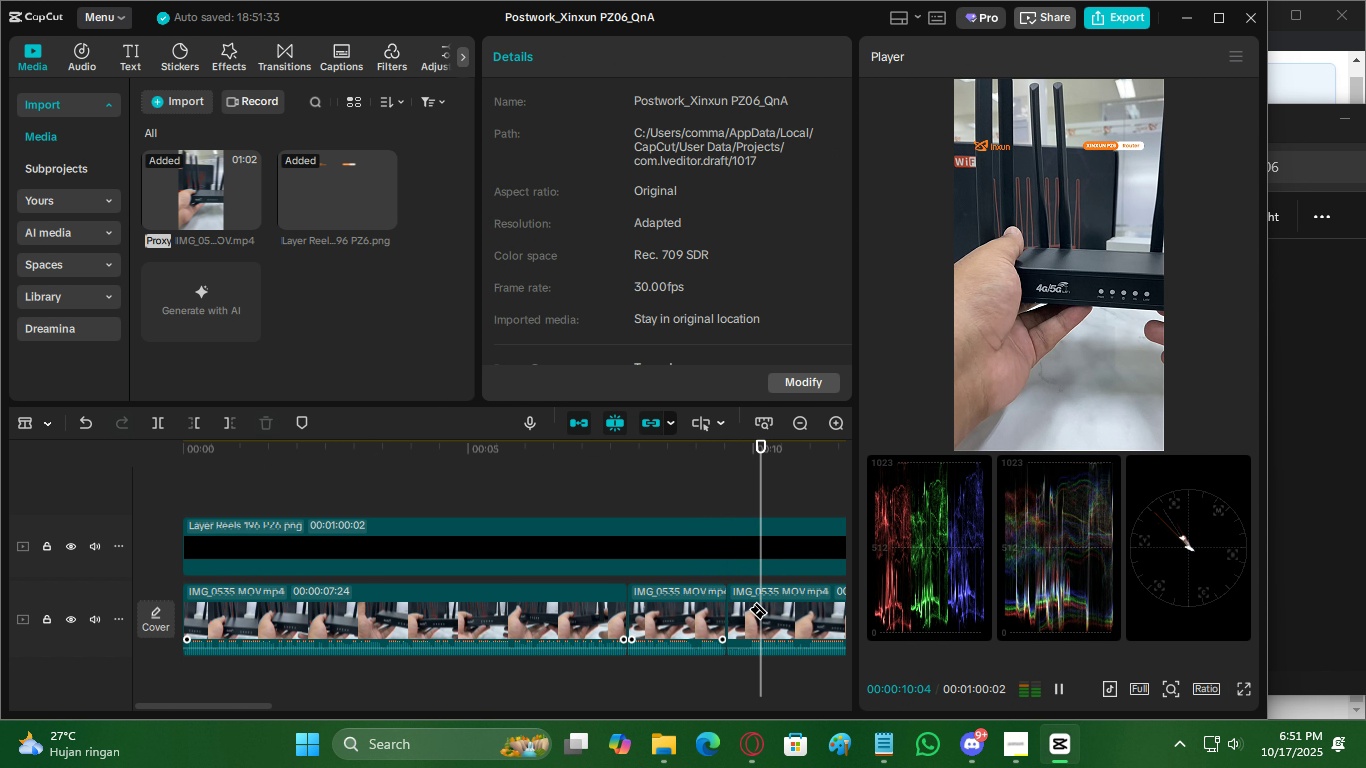 
key(Space)
 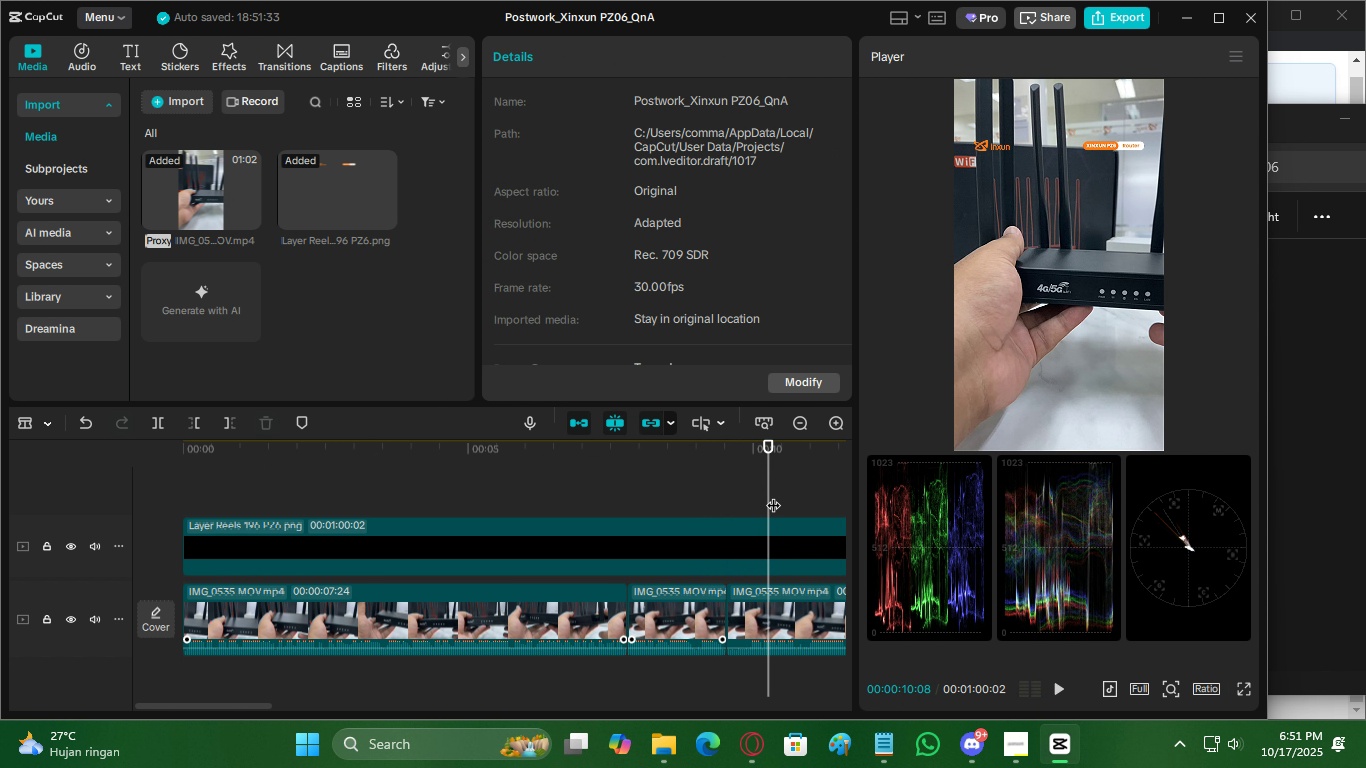 
left_click_drag(start_coordinate=[772, 489], to_coordinate=[761, 497])
 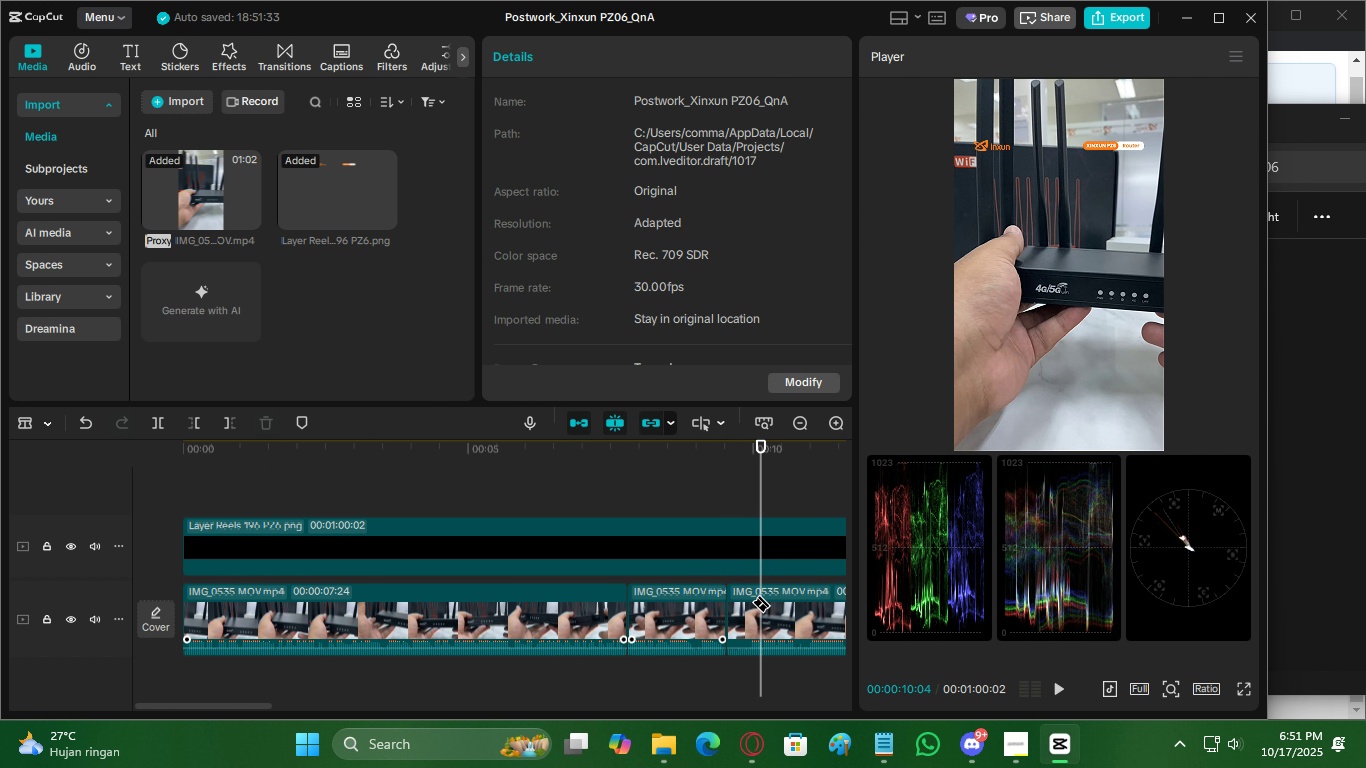 
left_click([761, 594])
 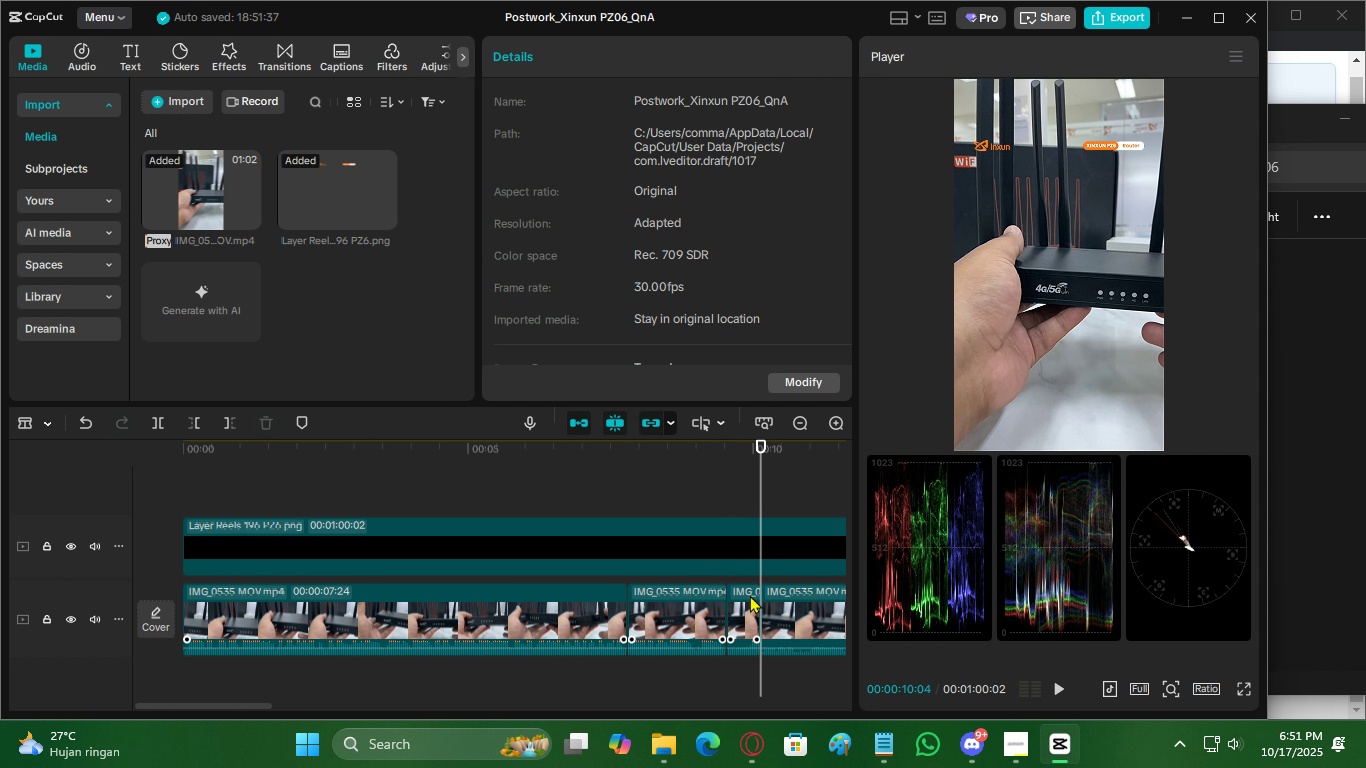 
key(V)
 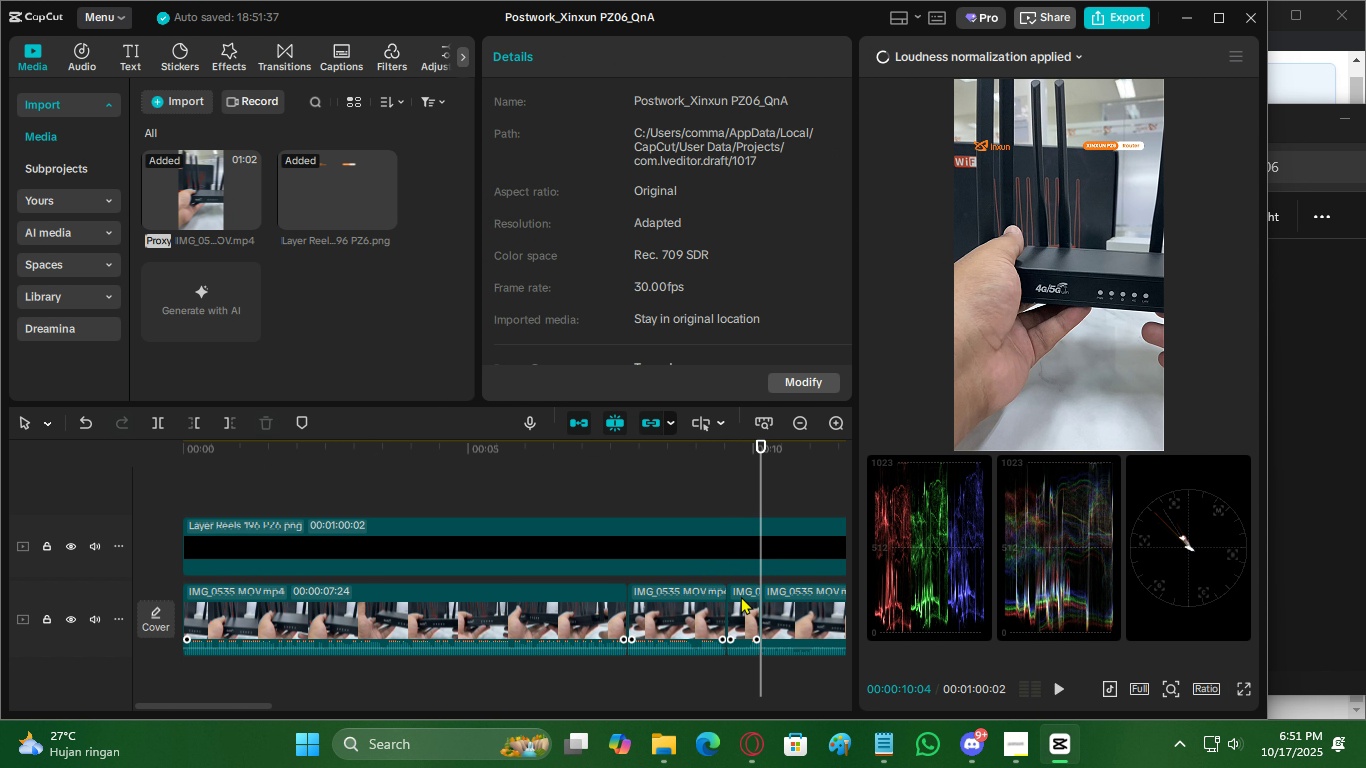 
double_click([741, 596])
 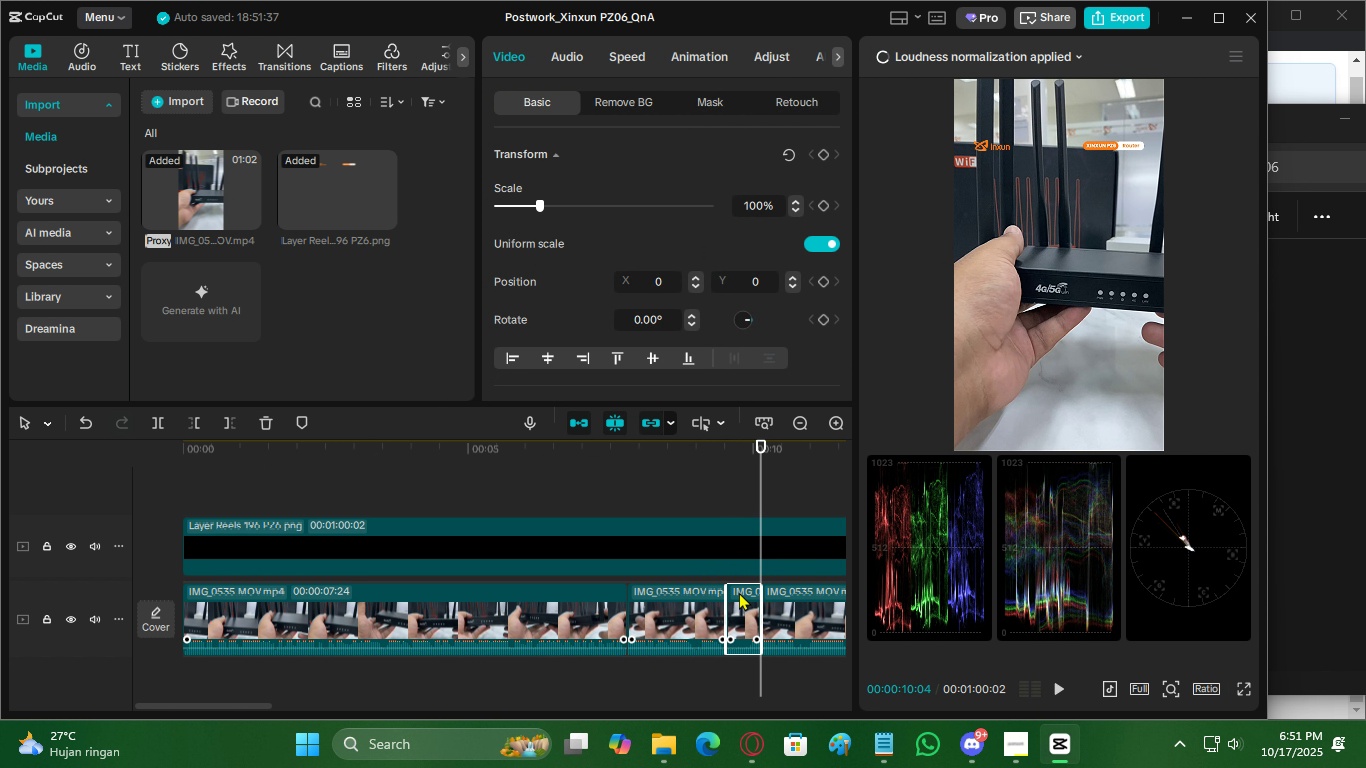 
key(X)
 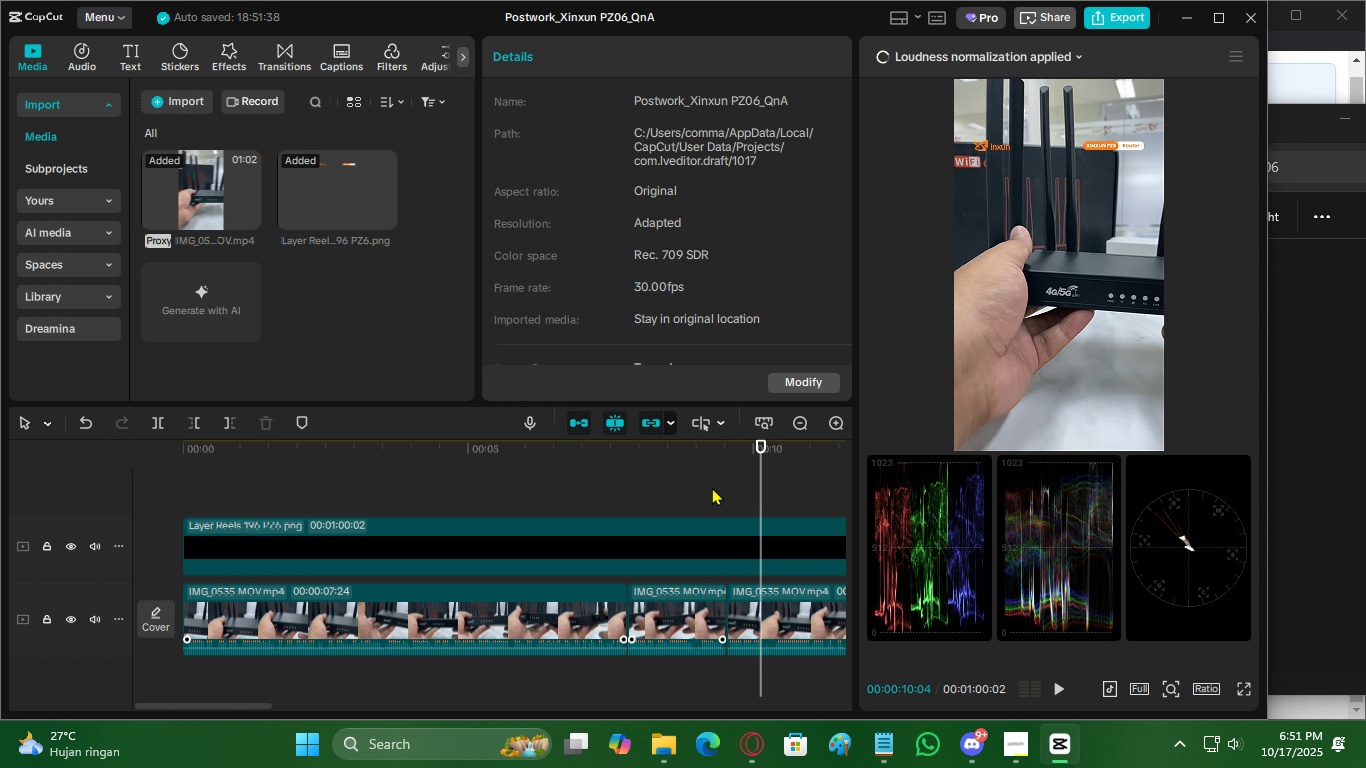 
left_click([712, 487])
 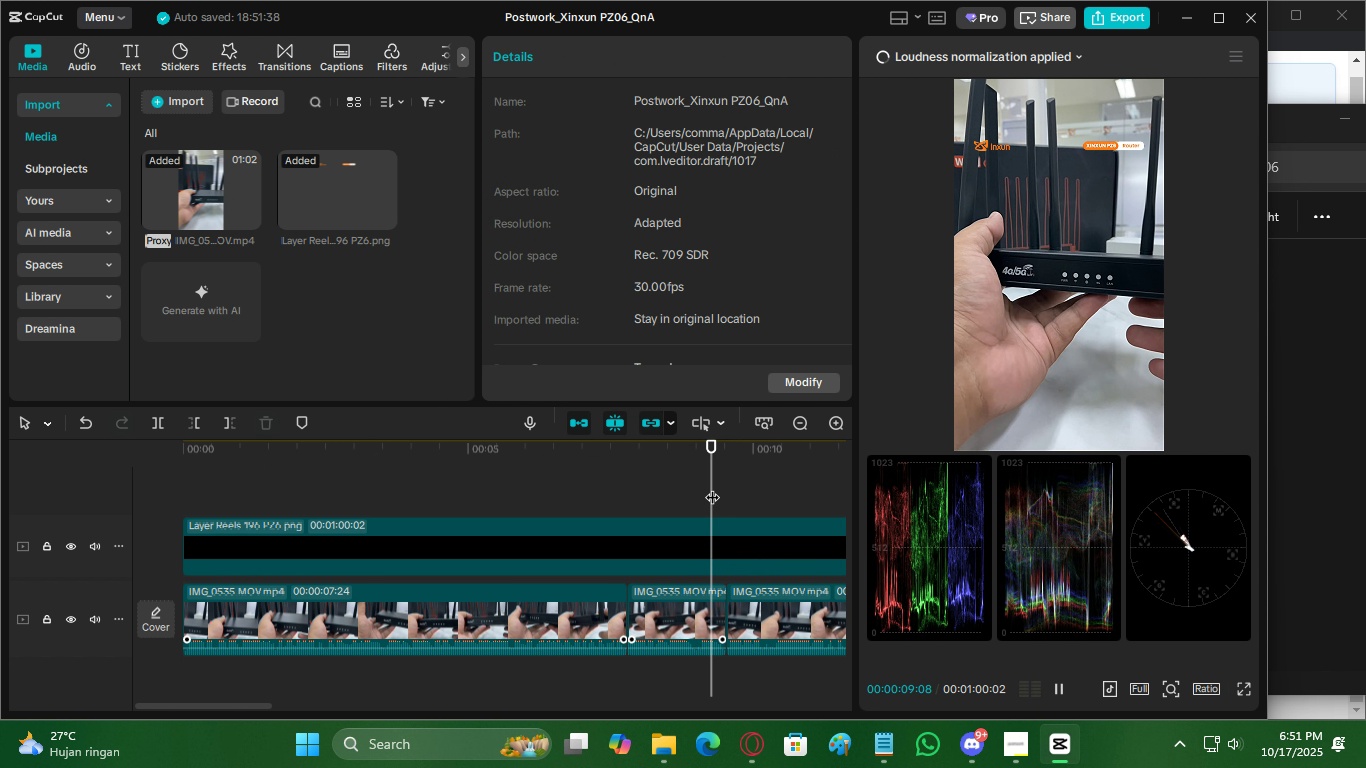 
key(Space)
 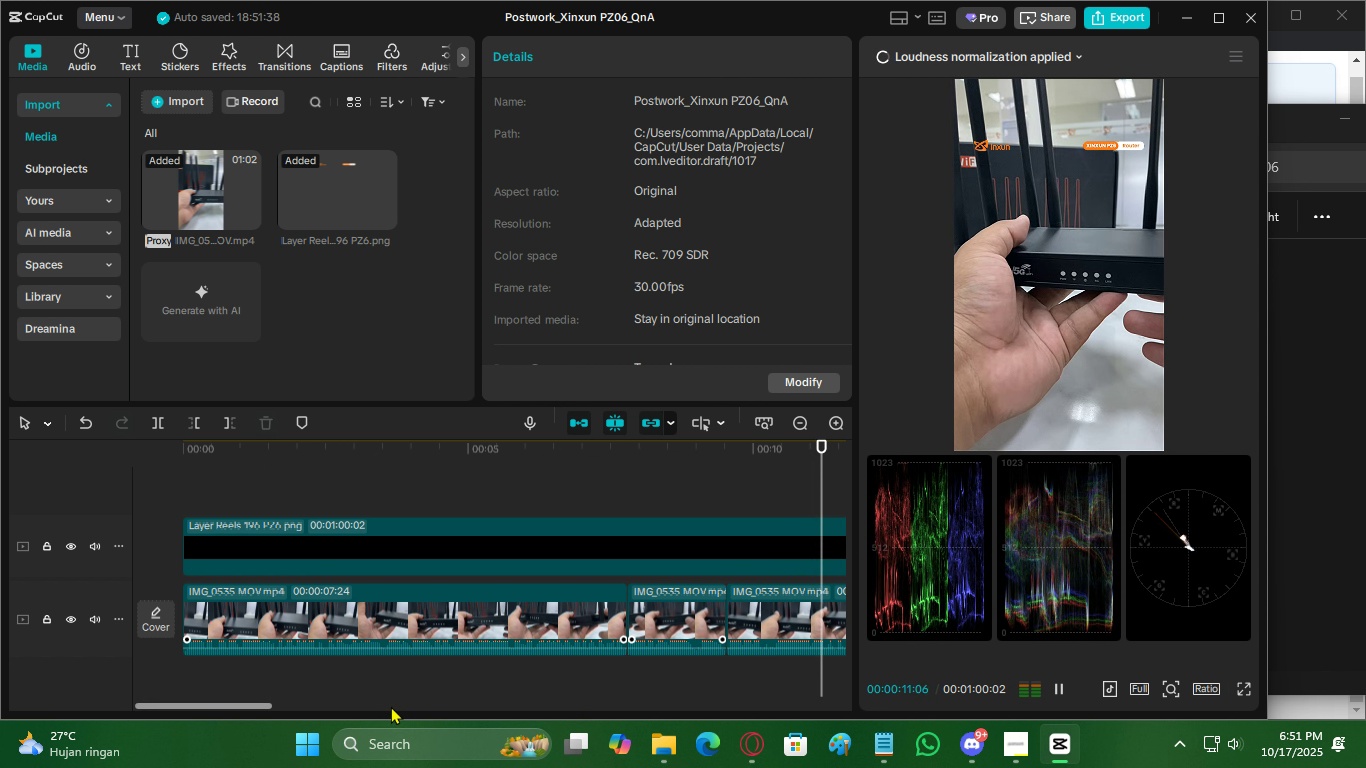 
left_click_drag(start_coordinate=[263, 708], to_coordinate=[366, 685])
 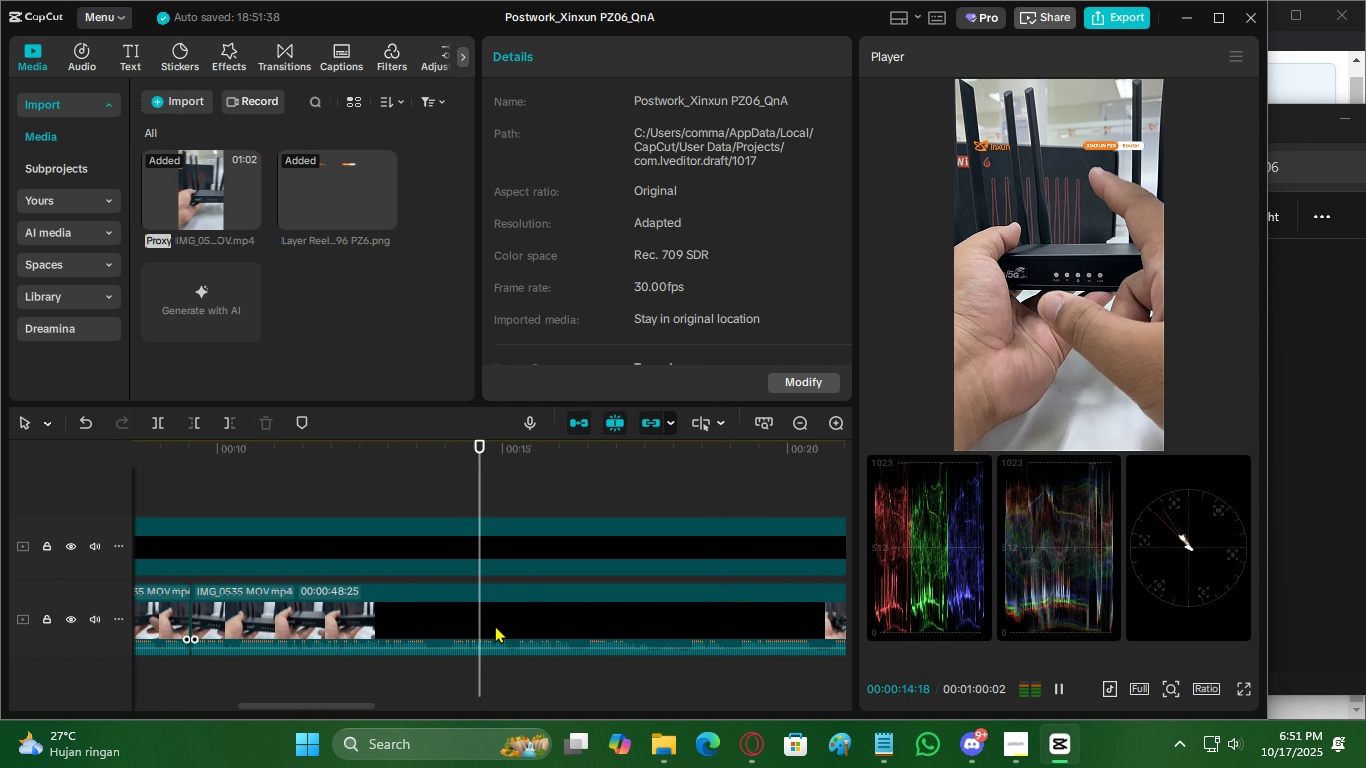 
key(Space)
 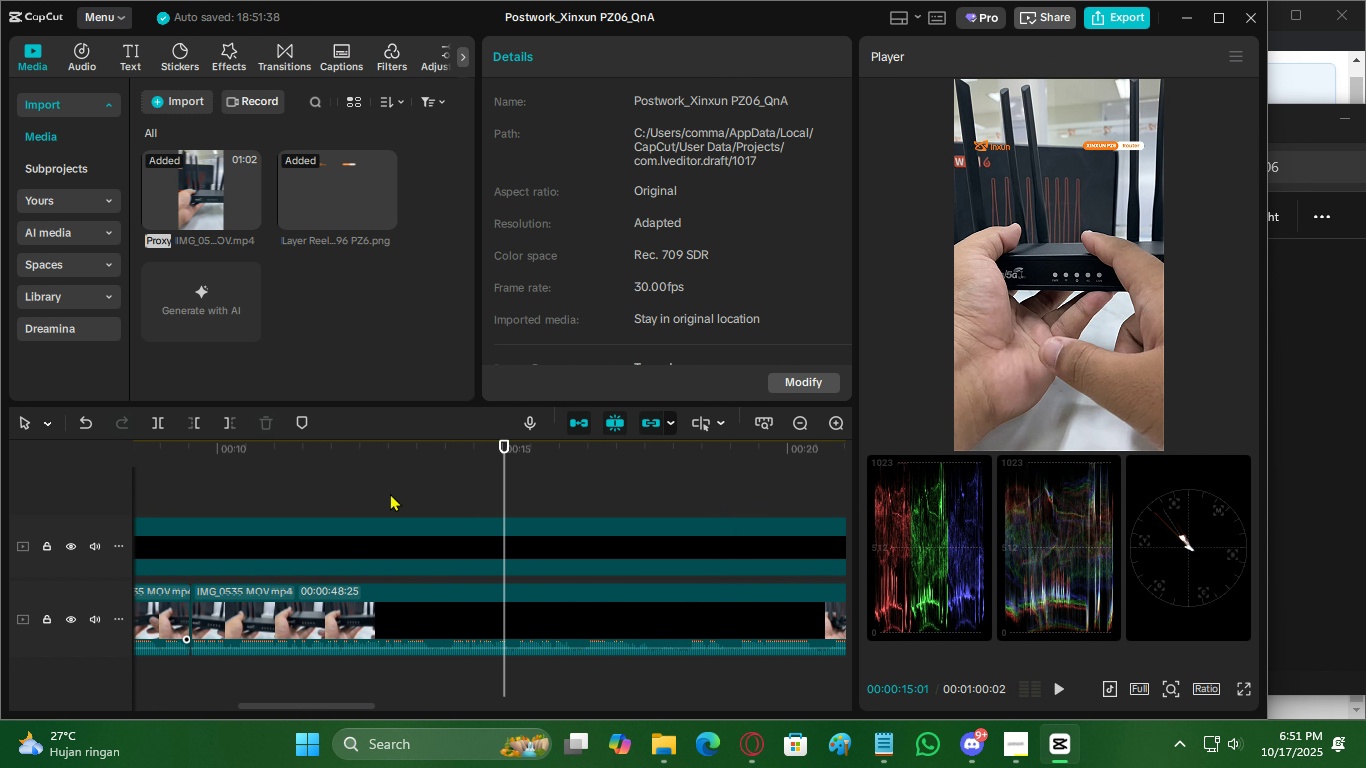 
left_click([390, 493])
 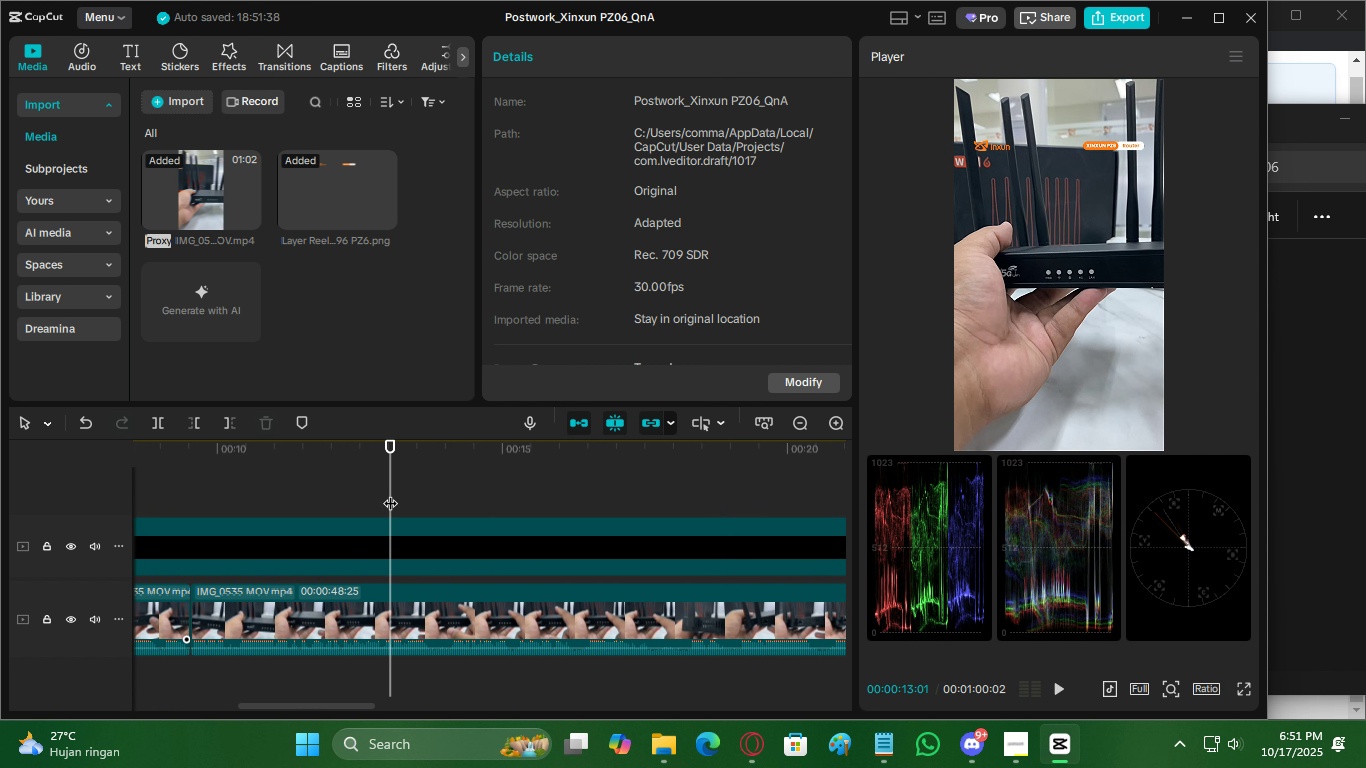 
key(Space)
 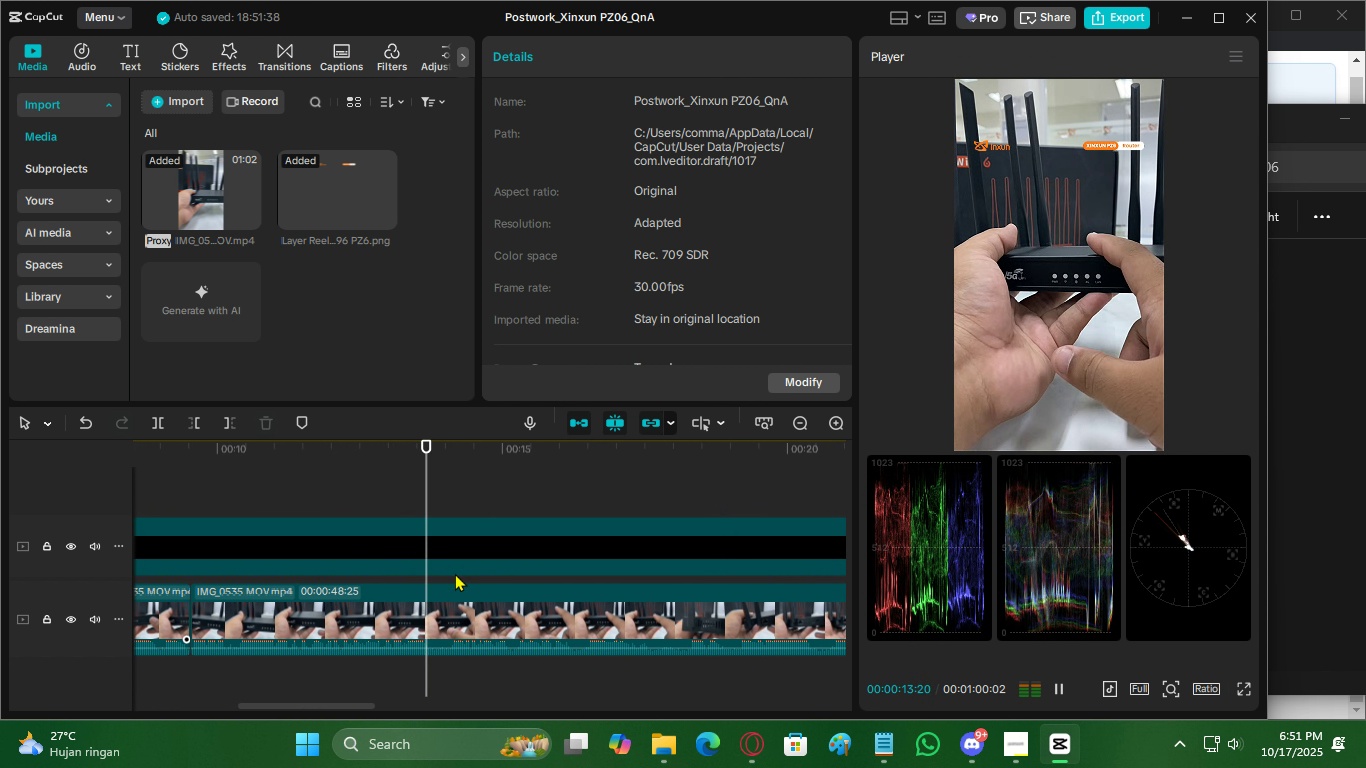 
key(Space)
 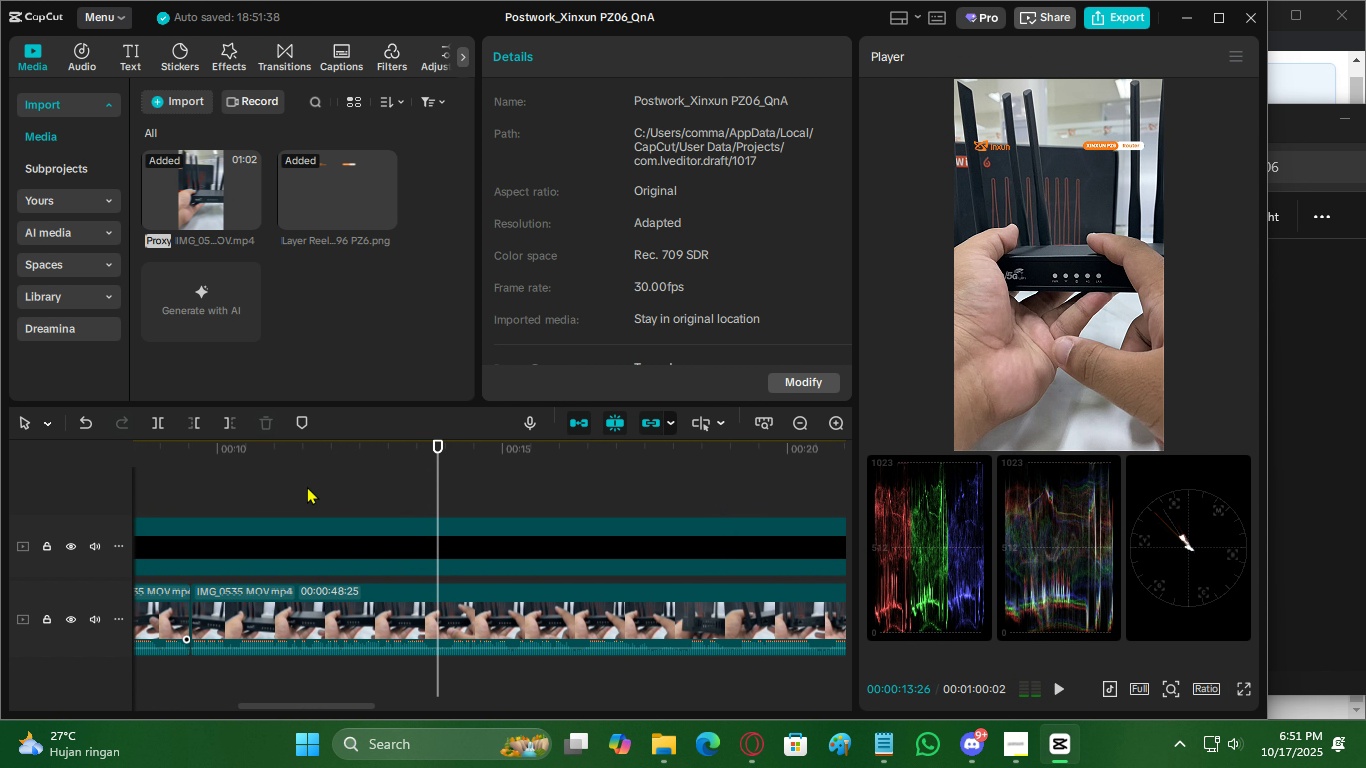 
left_click([307, 486])
 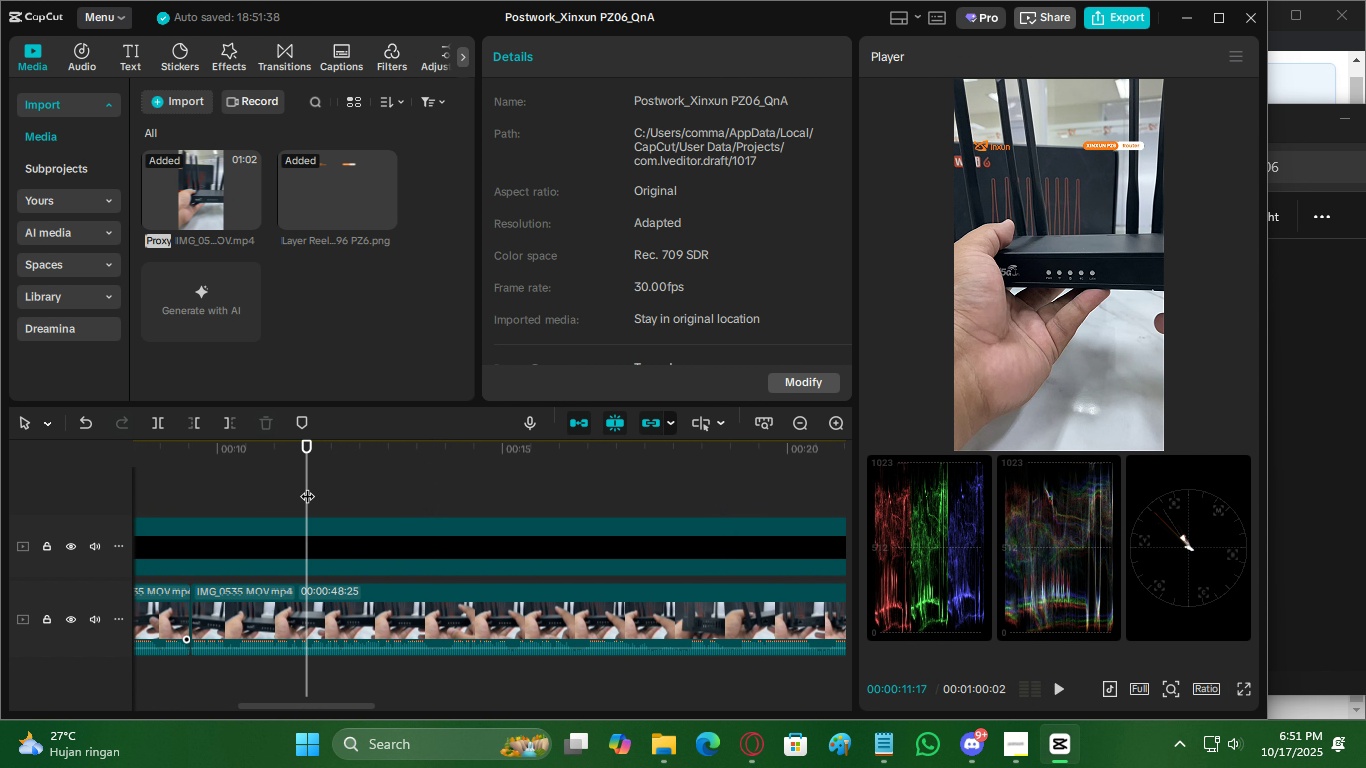 
key(Space)
 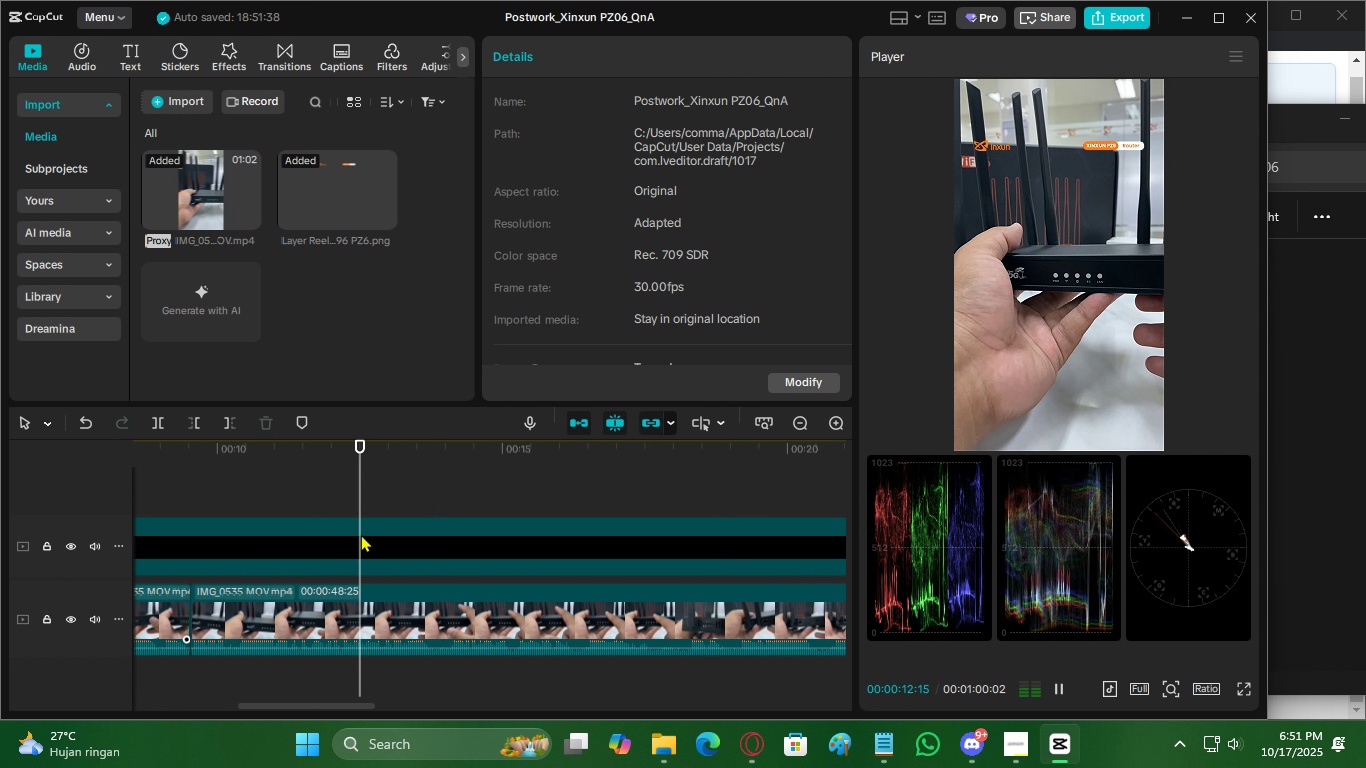 
key(Space)
 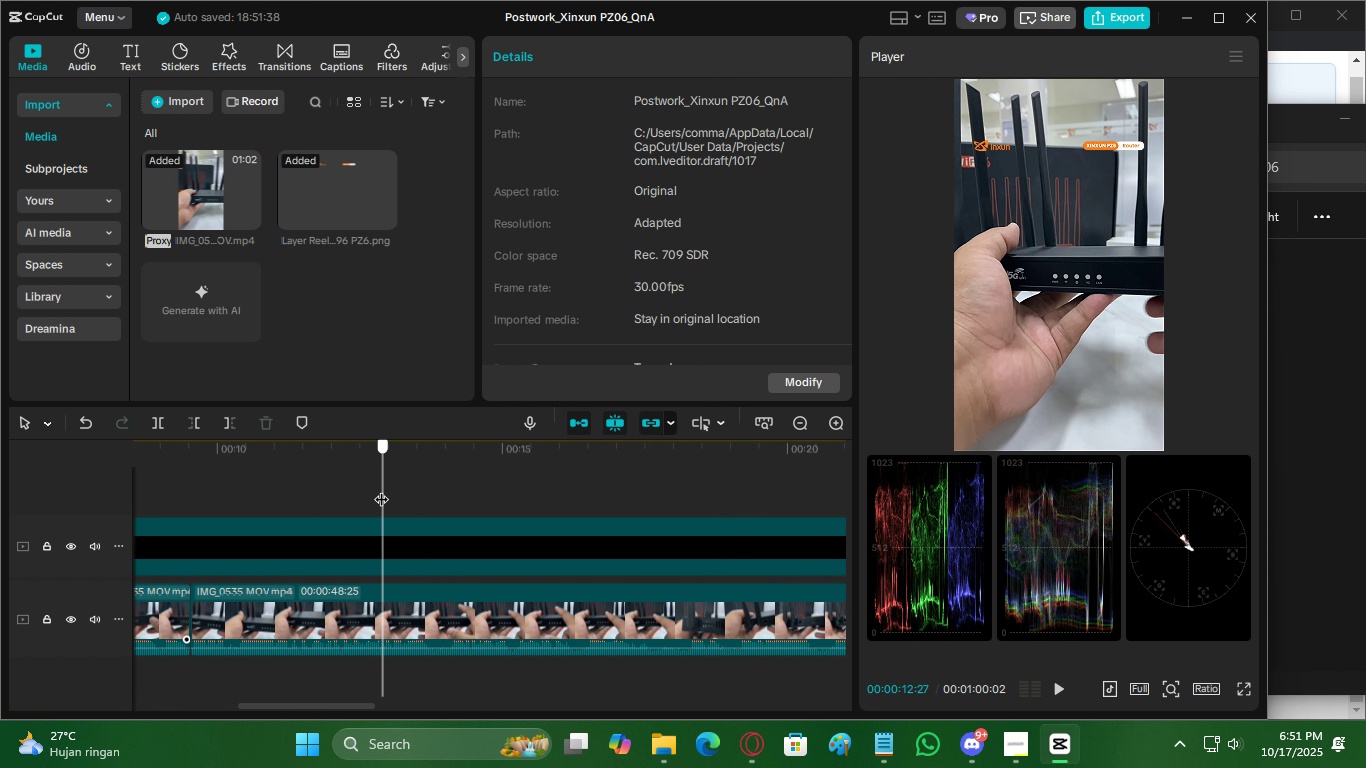 
key(C)
 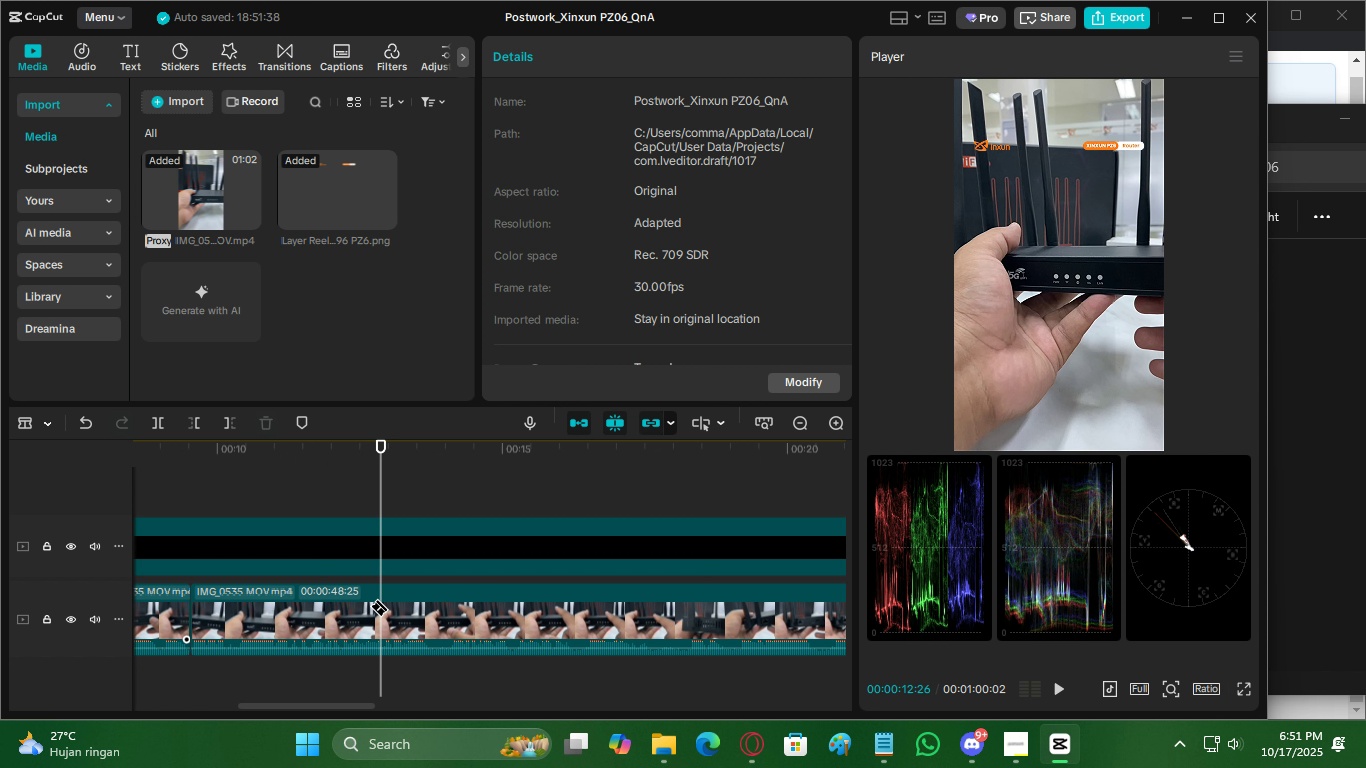 
left_click([379, 598])
 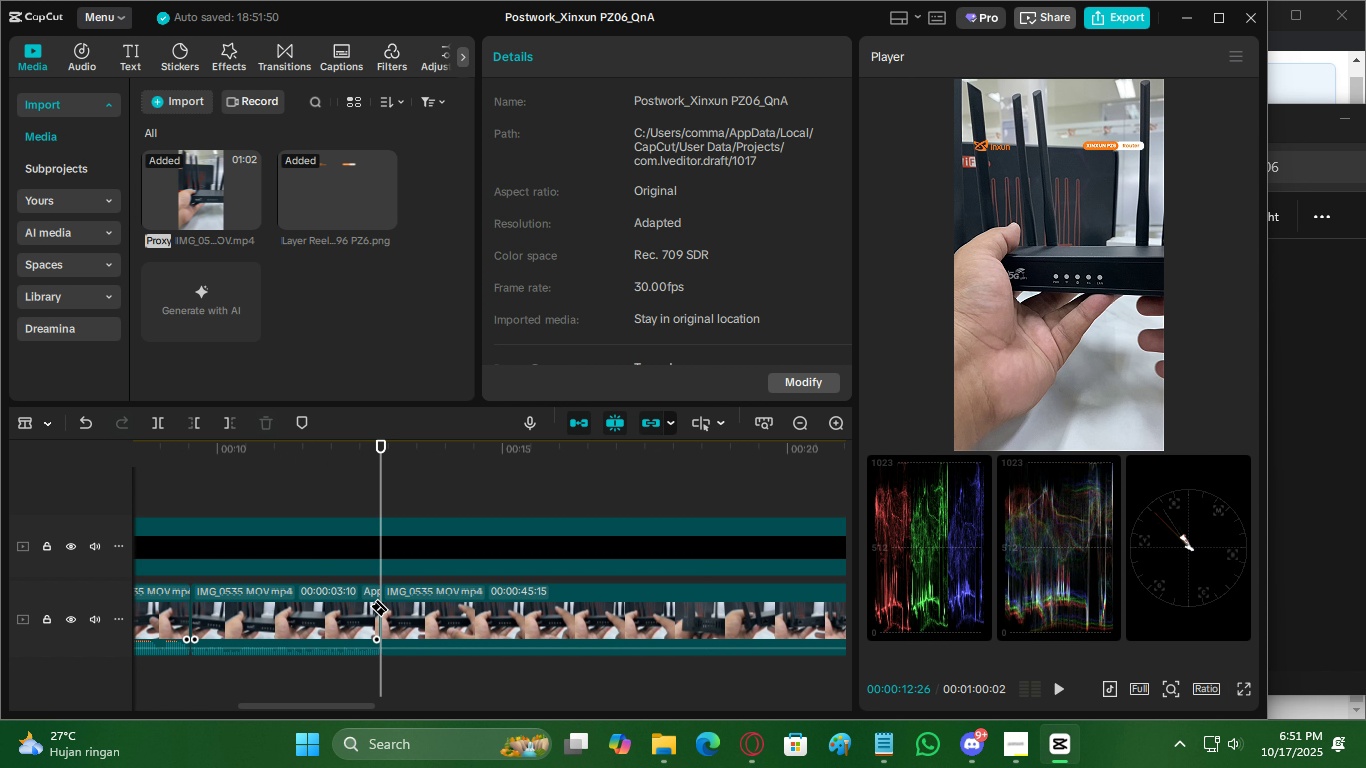 
key(Space)
 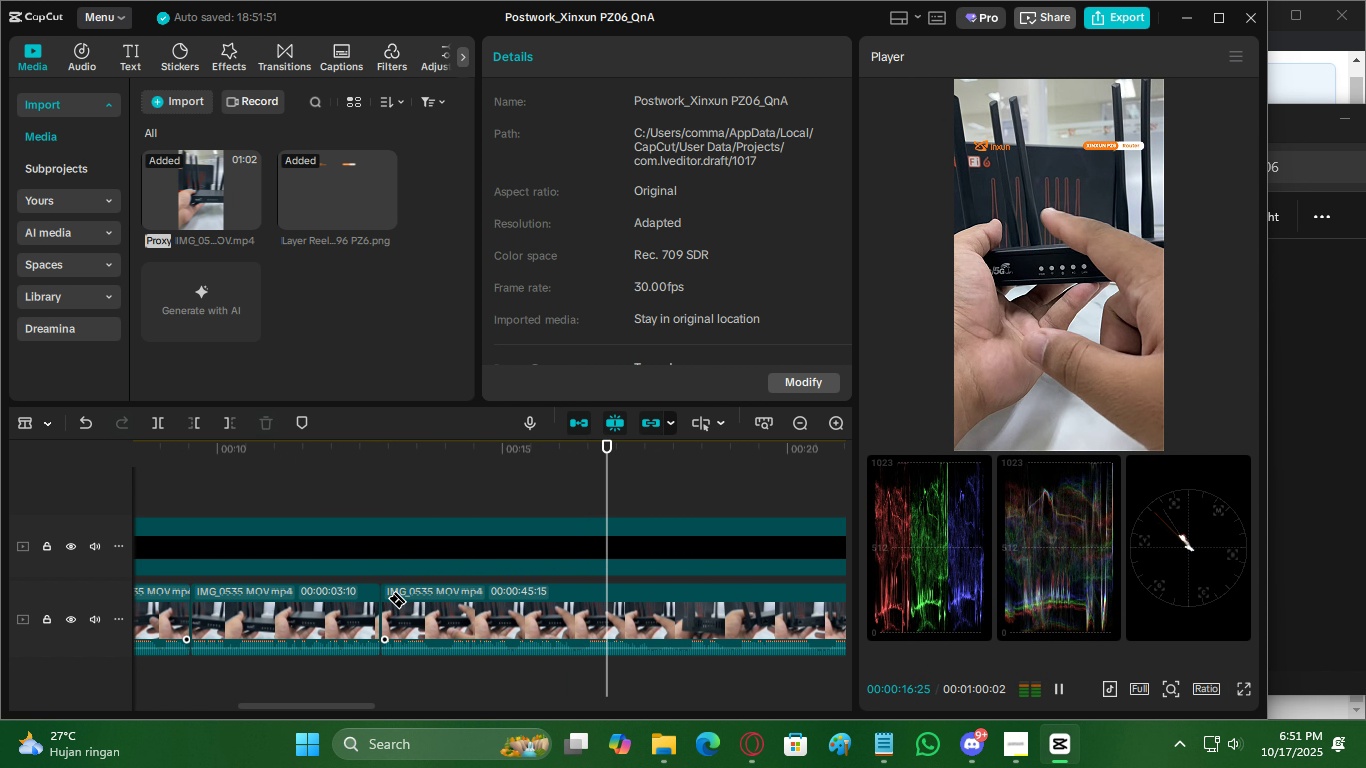 
wait(5.33)
 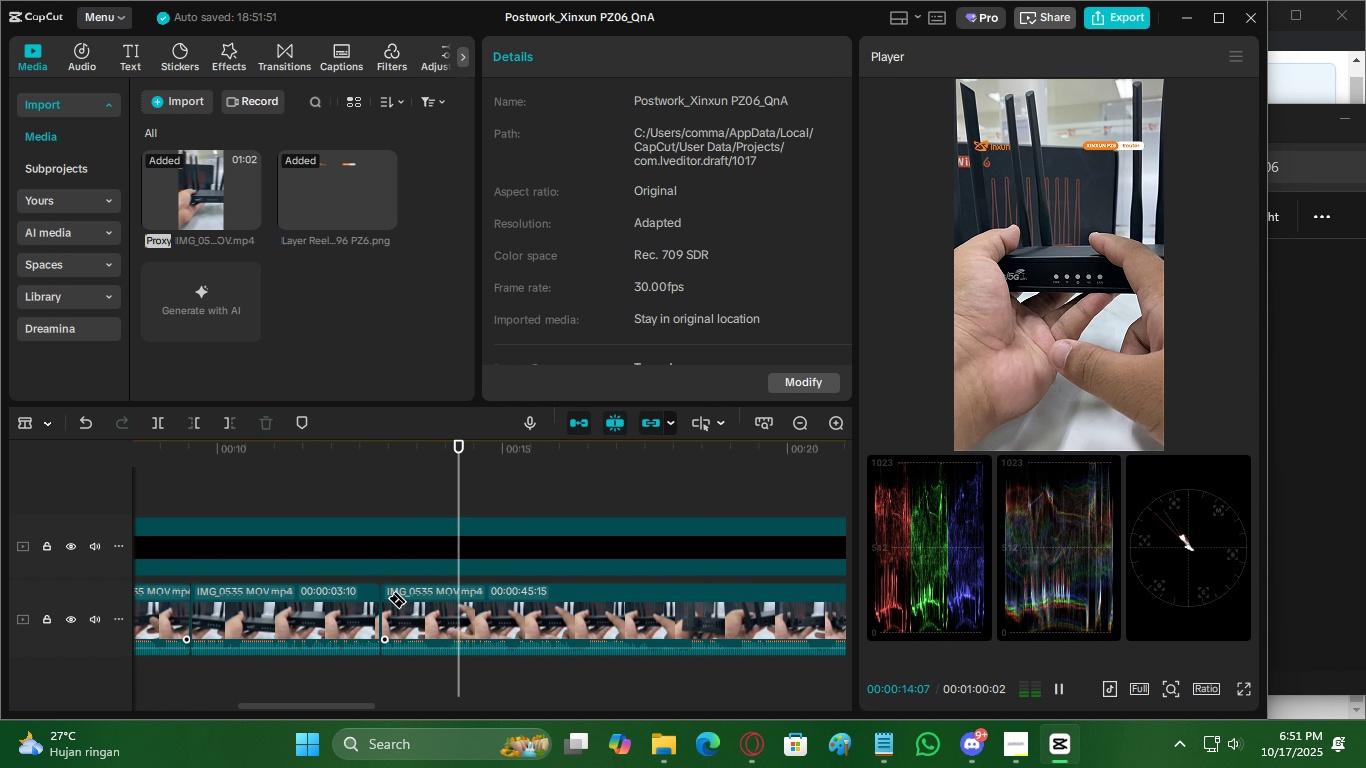 
key(Space)
 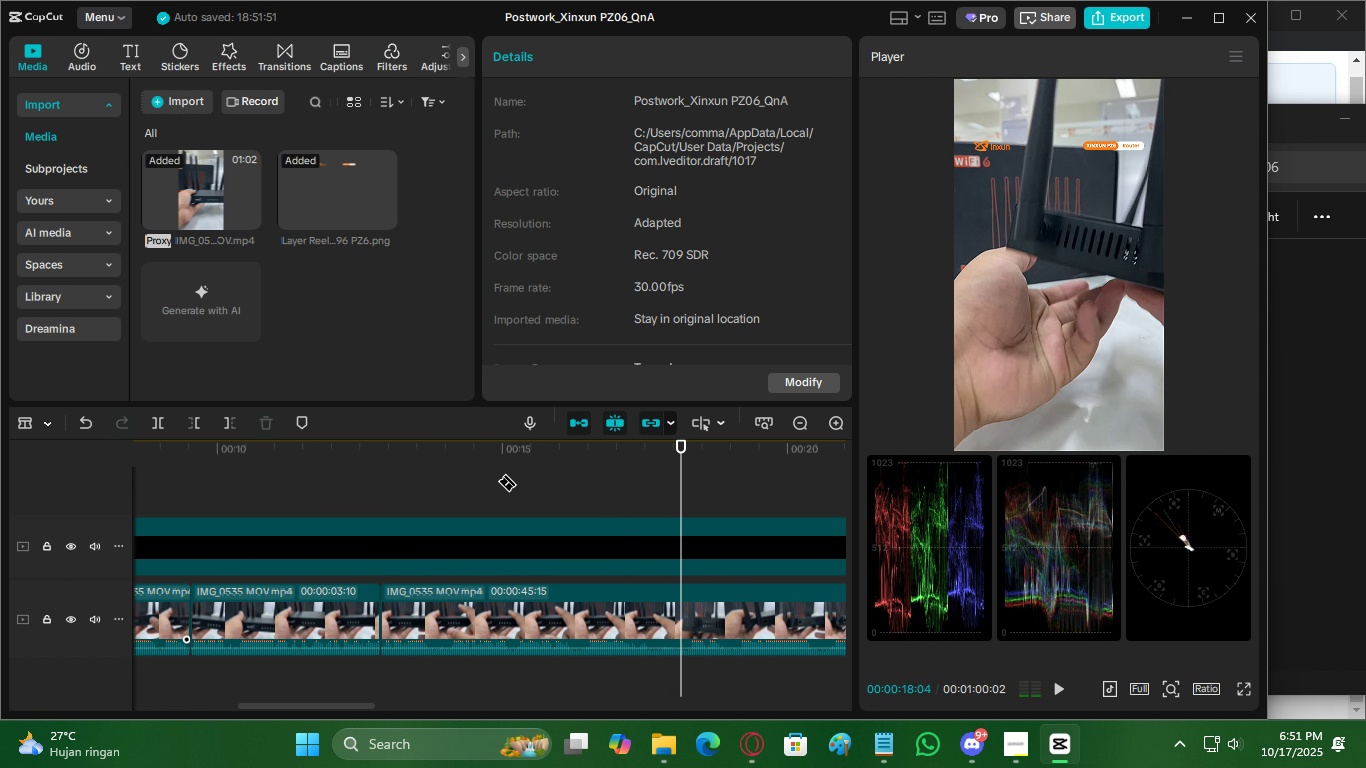 
left_click([497, 481])
 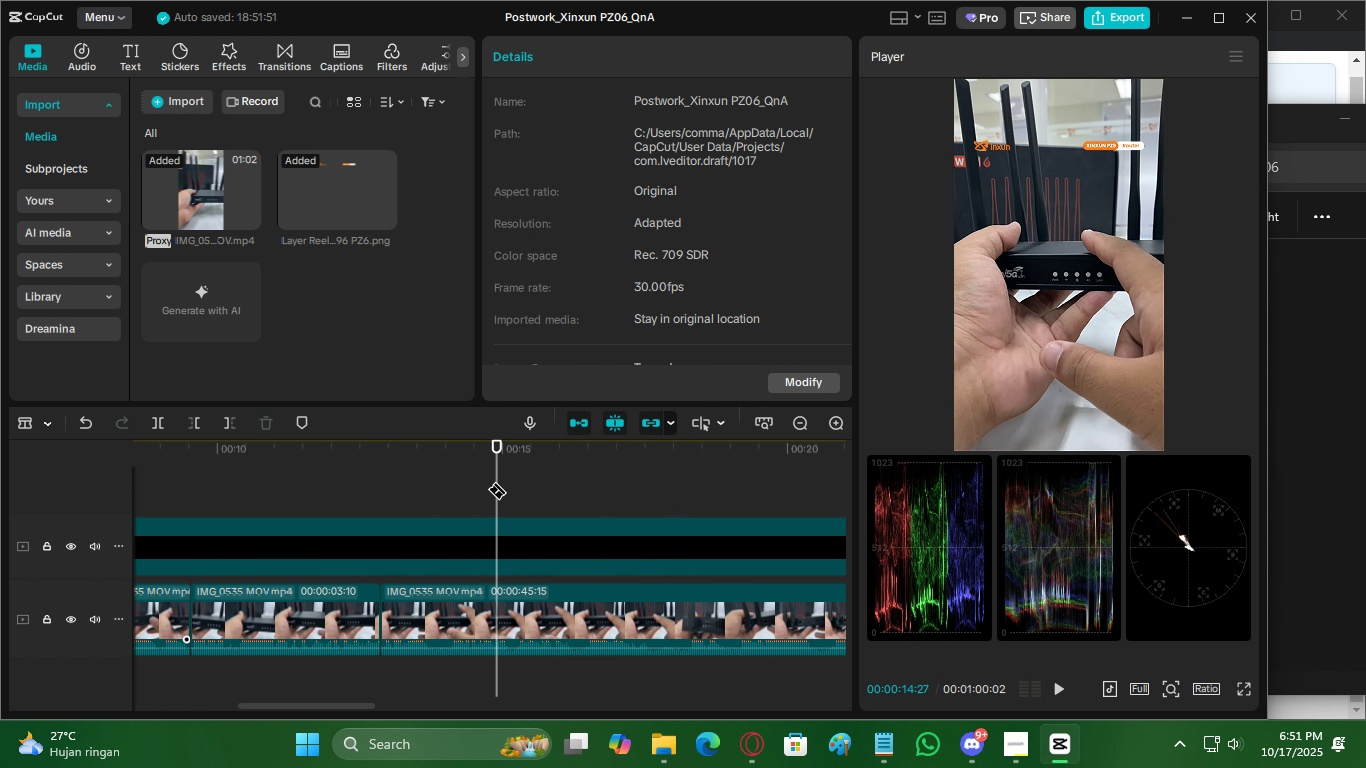 
key(Space)
 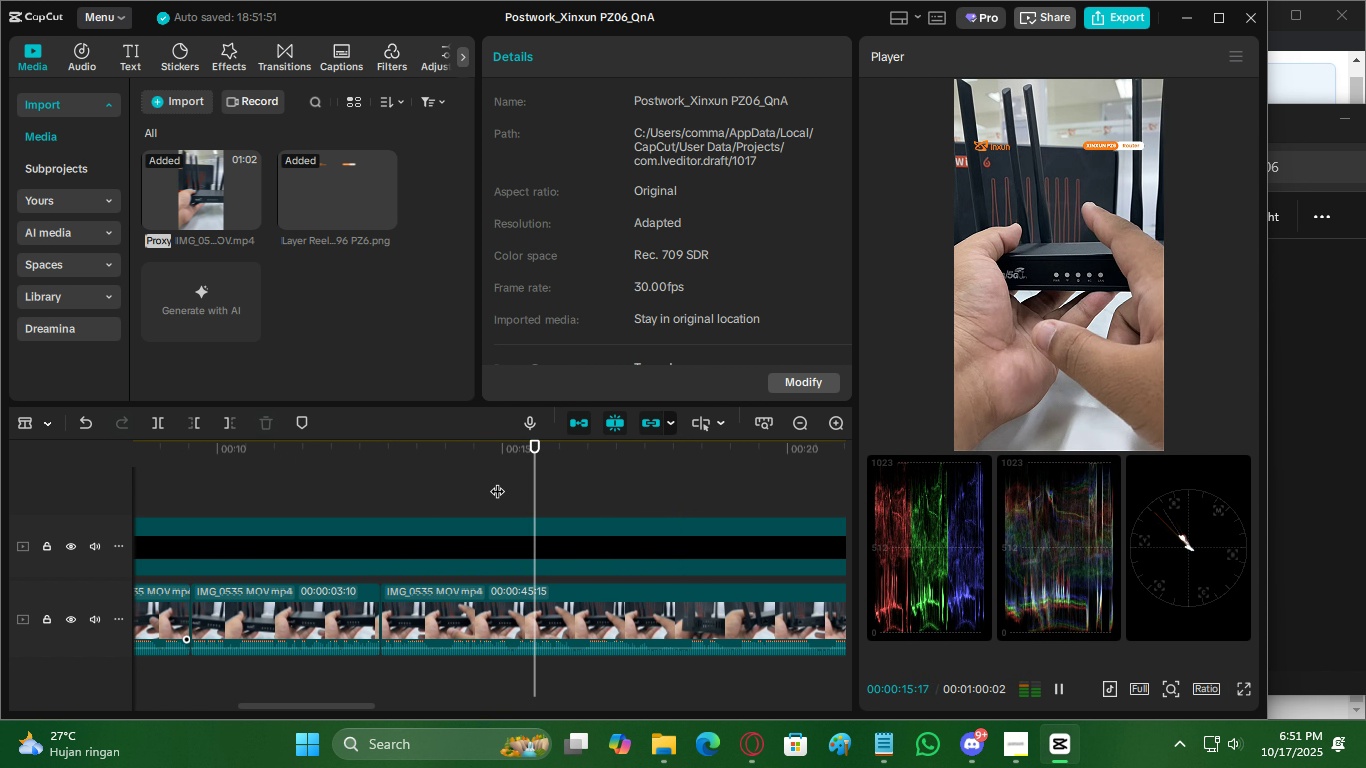 
key(Space)
 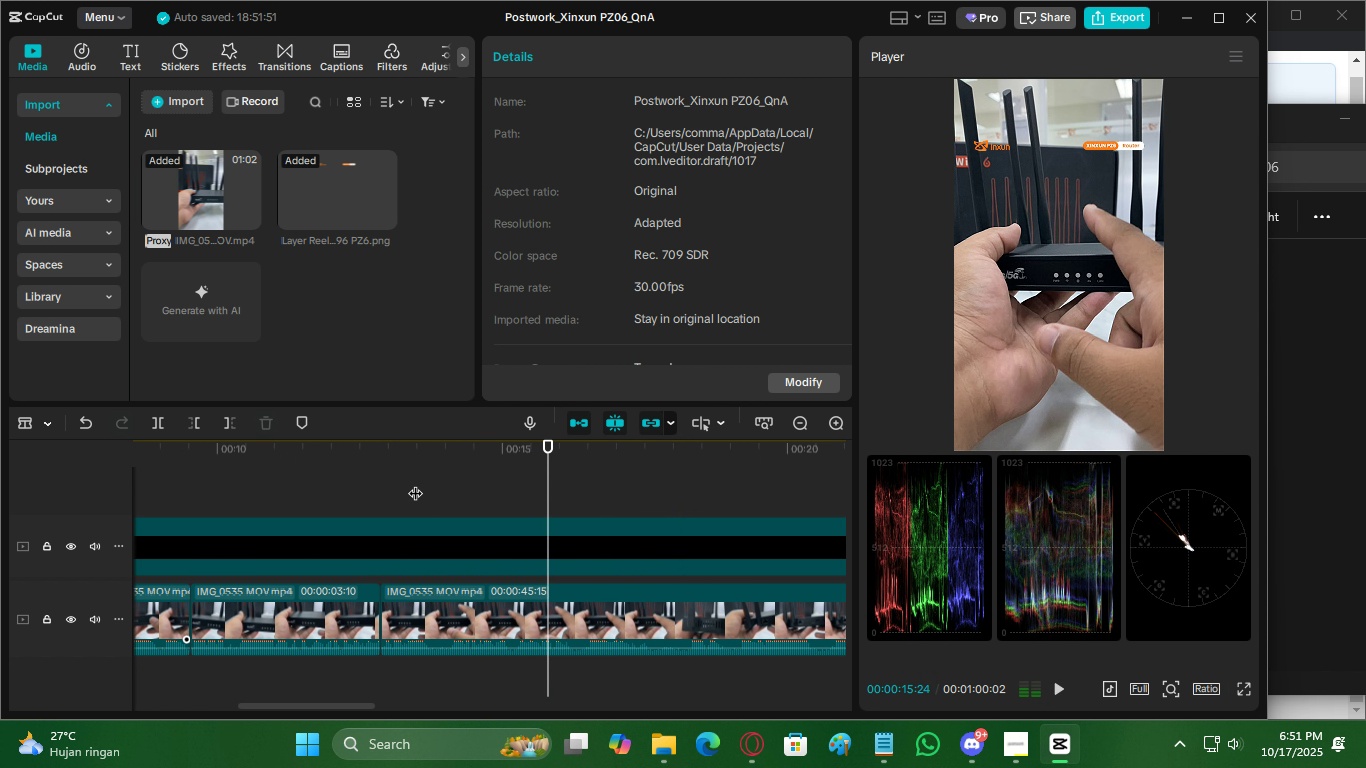 
left_click([415, 483])
 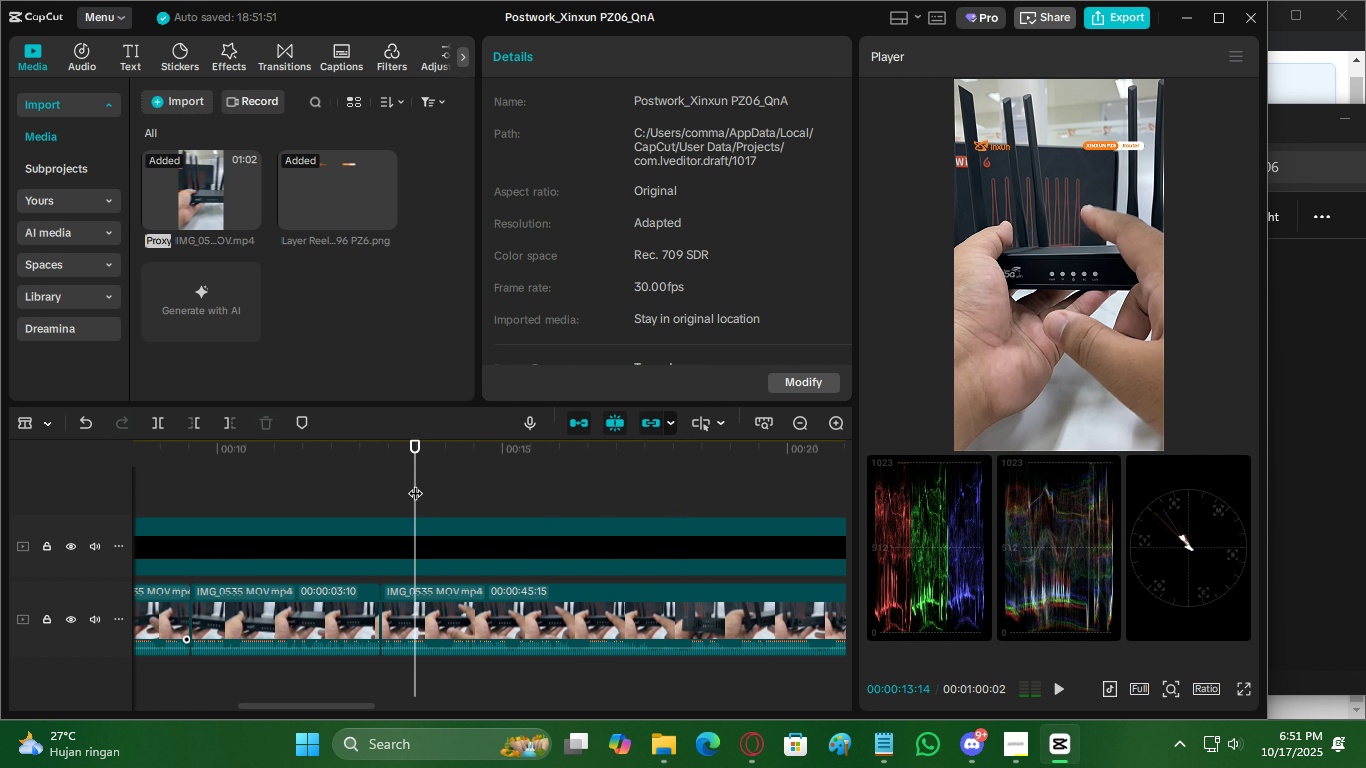 
key(Space)
 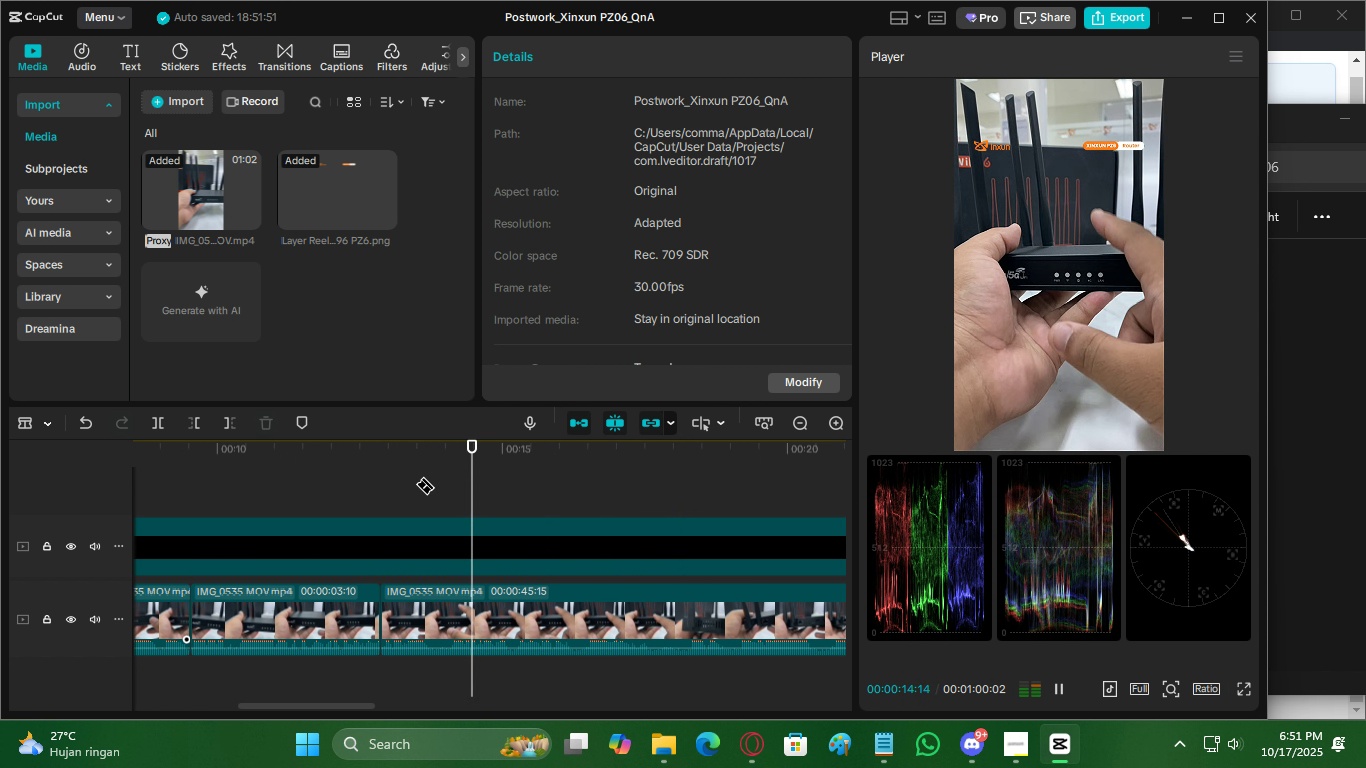 
key(Space)
 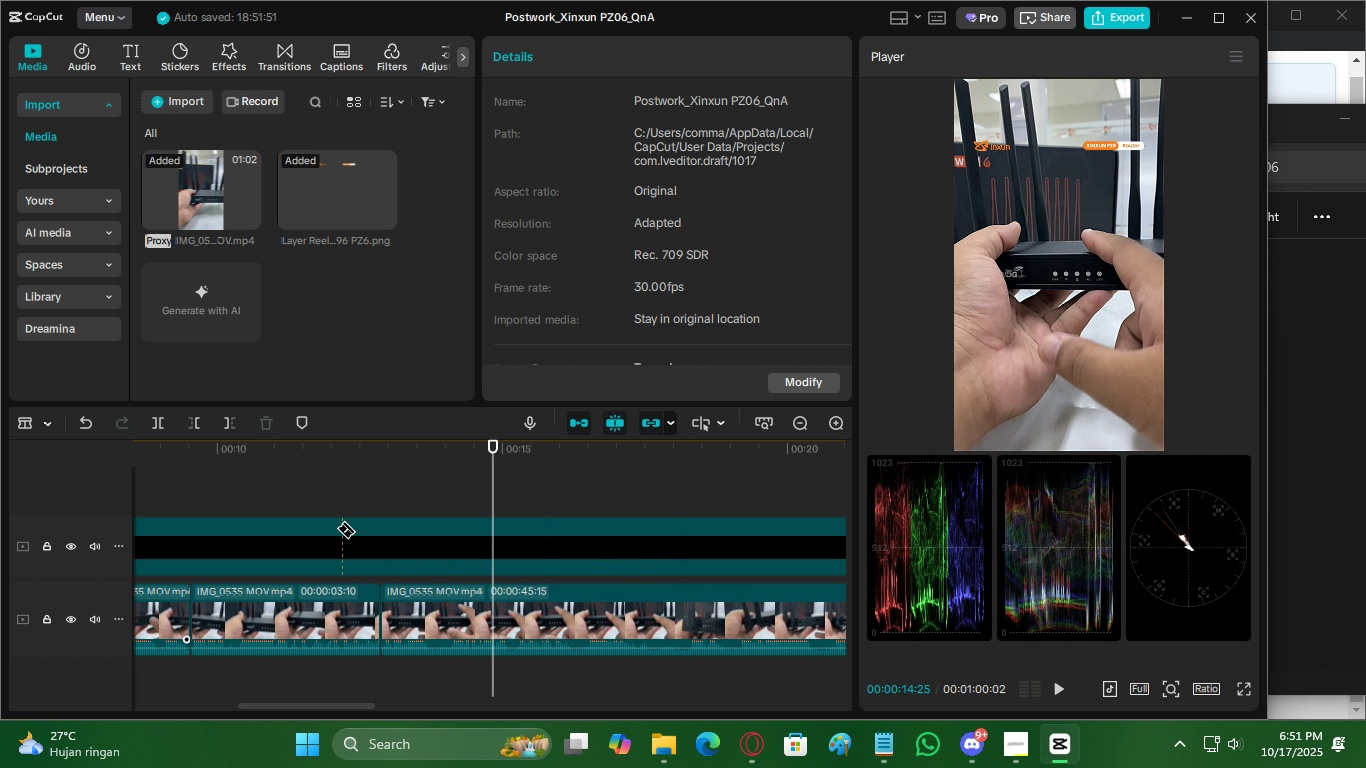 
left_click([335, 526])
 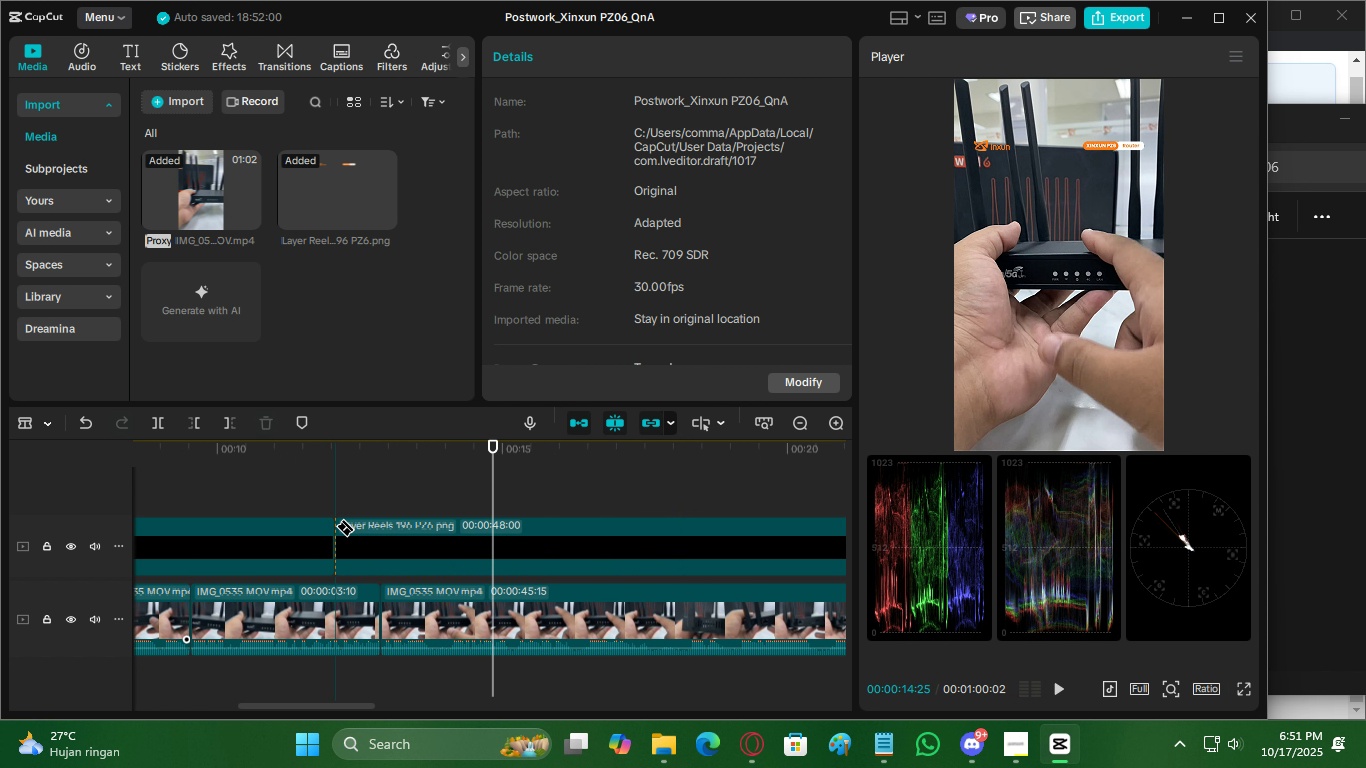 
key(Space)
 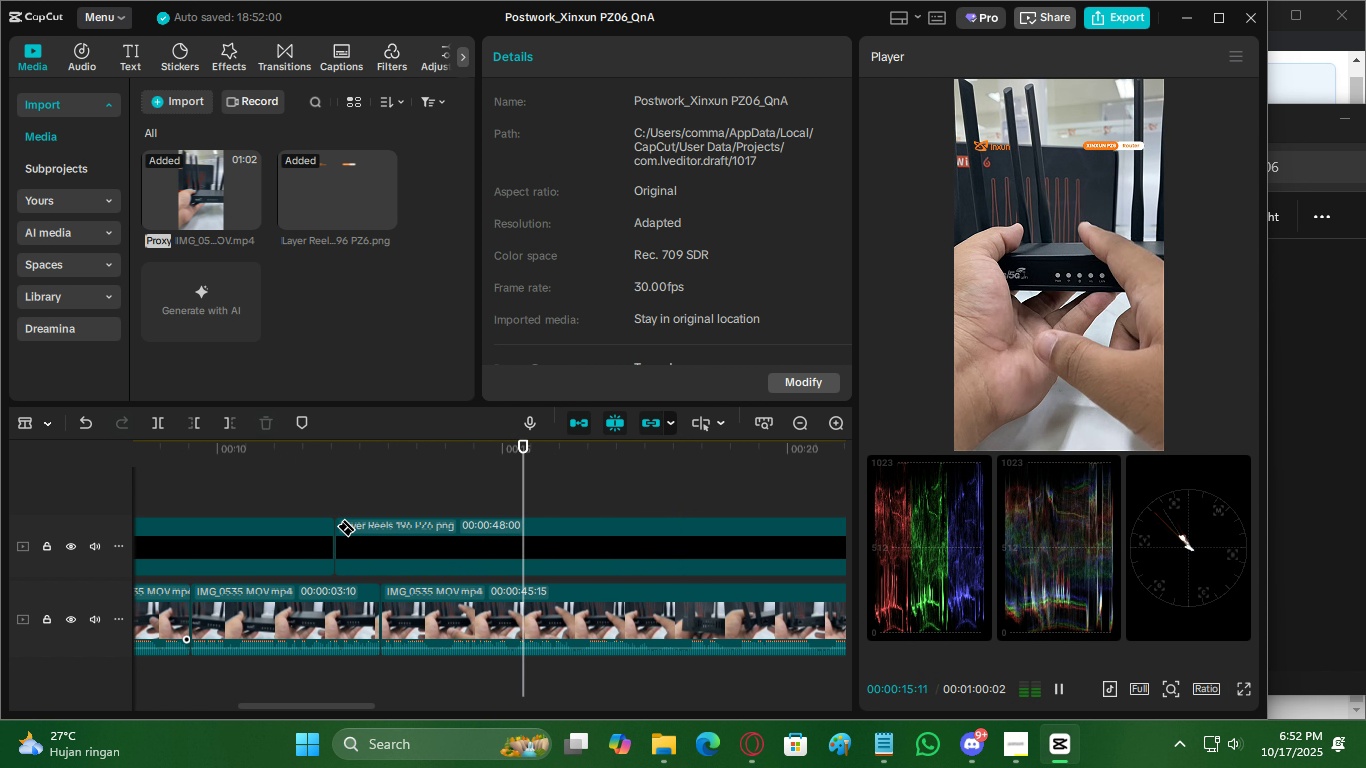 
key(Space)
 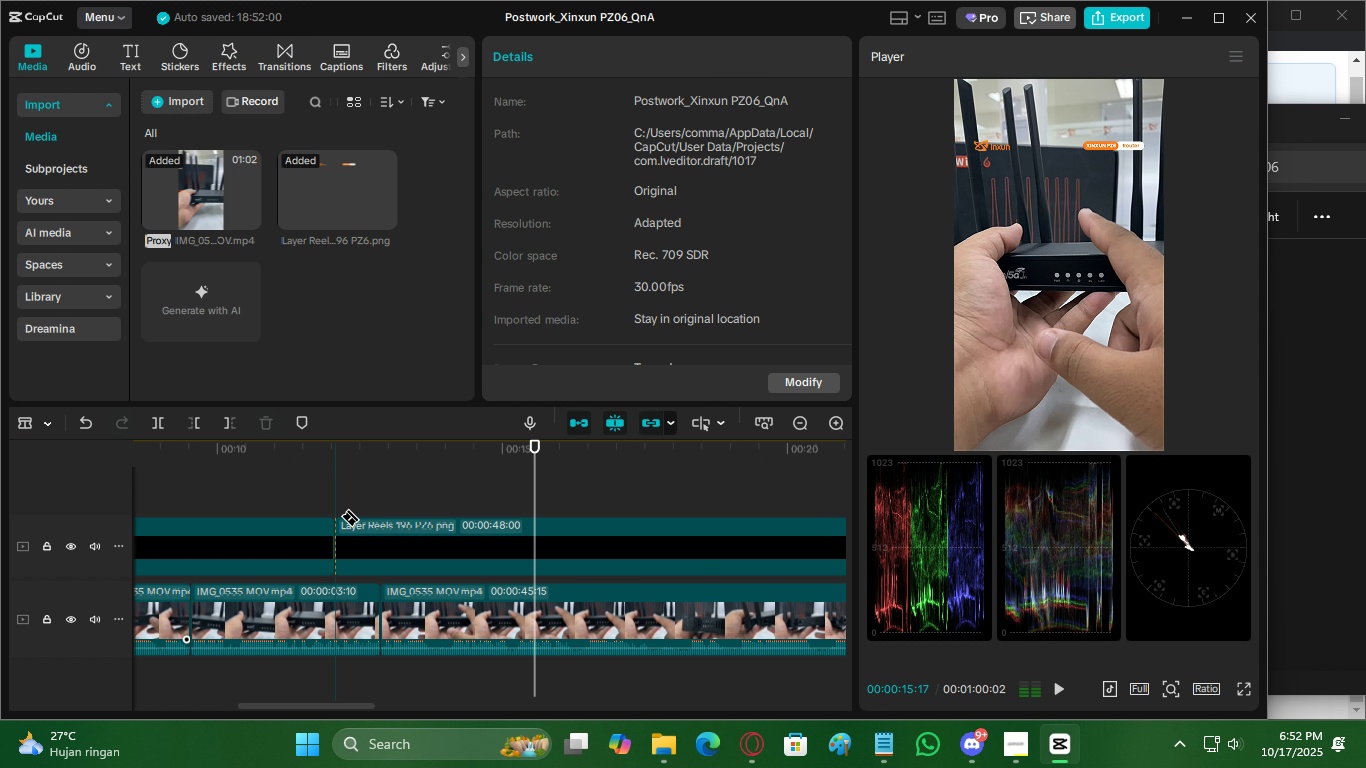 
key(Control+ControlLeft)
 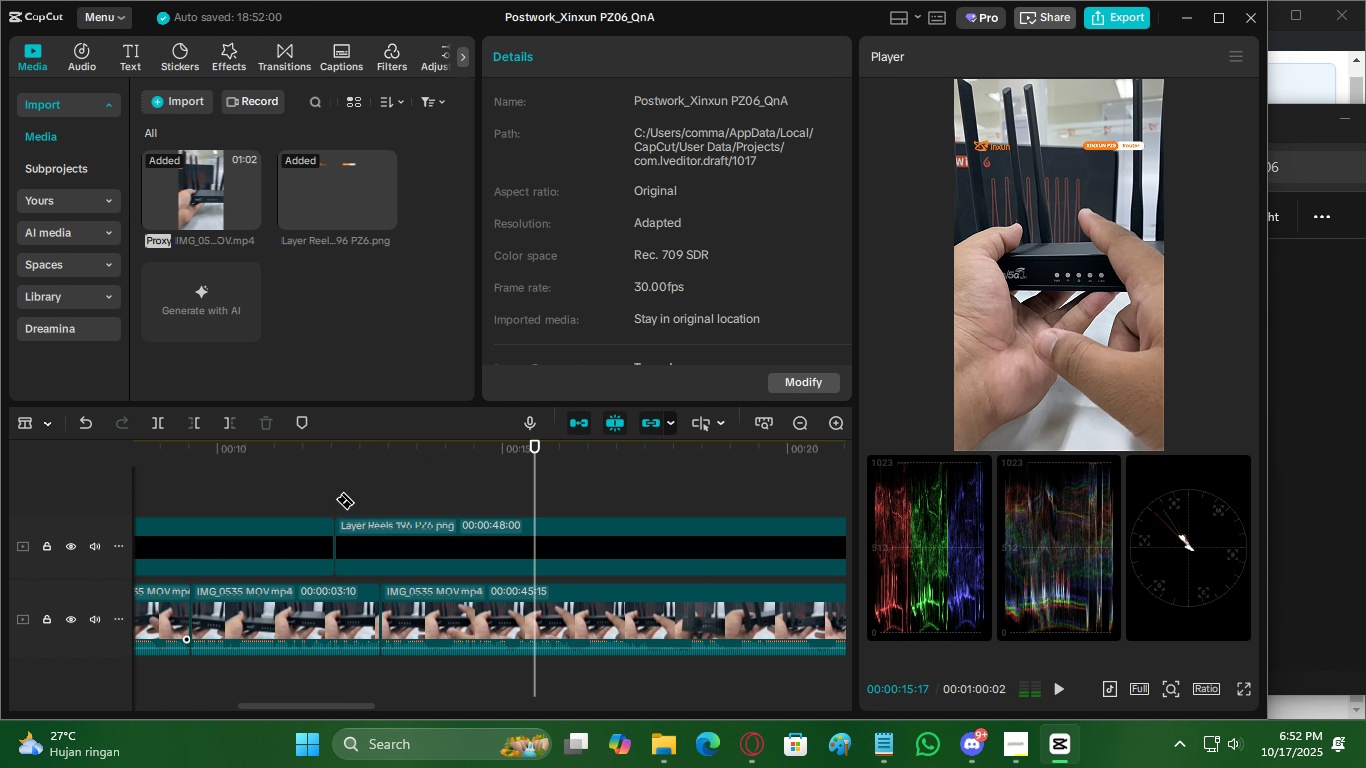 
key(Control+Z)
 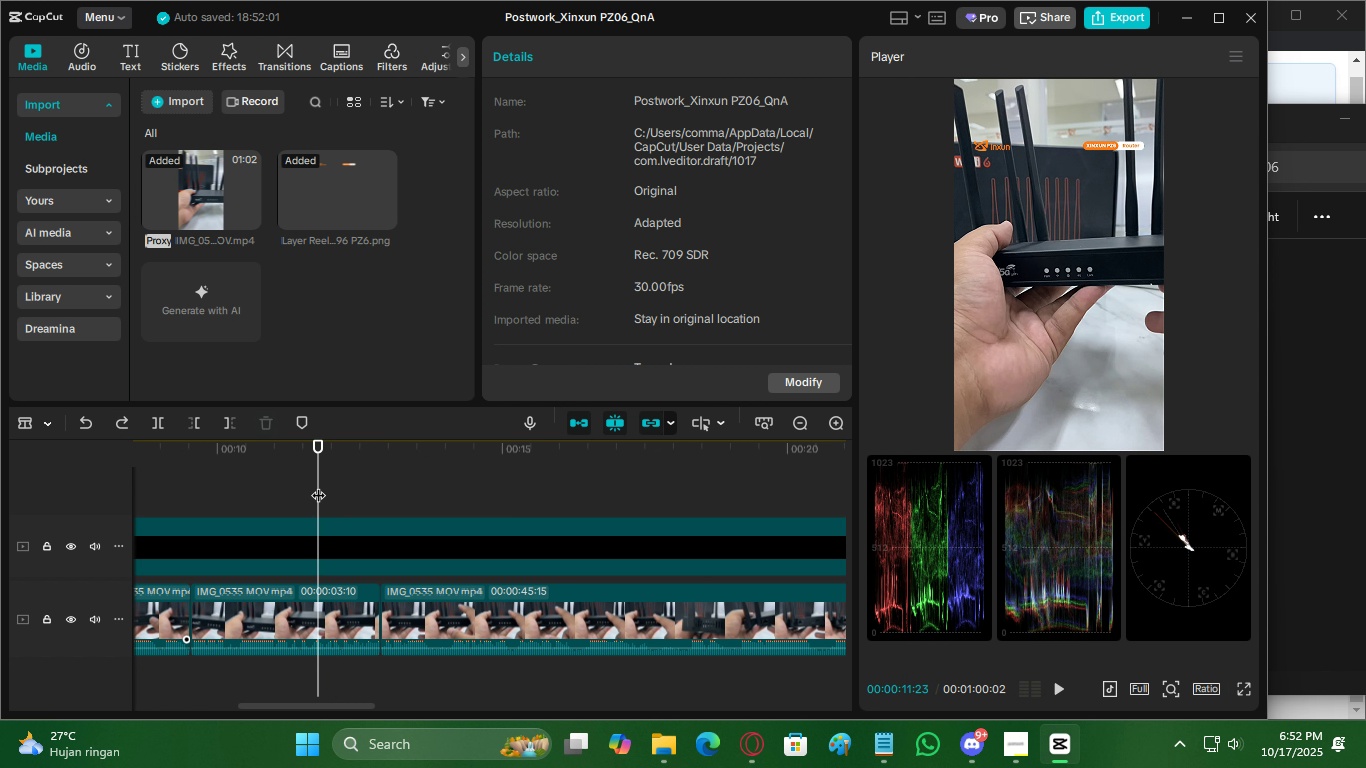 
key(Space)
 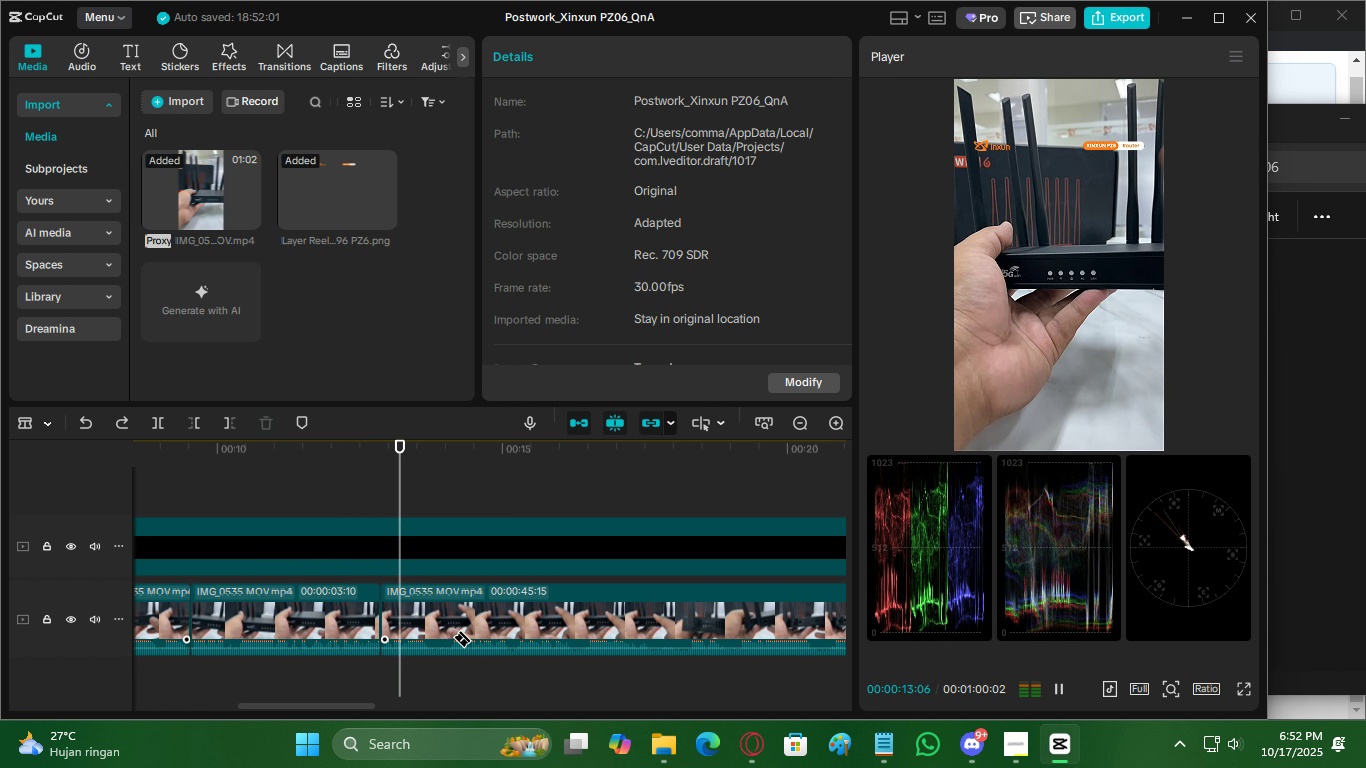 
key(Space)
 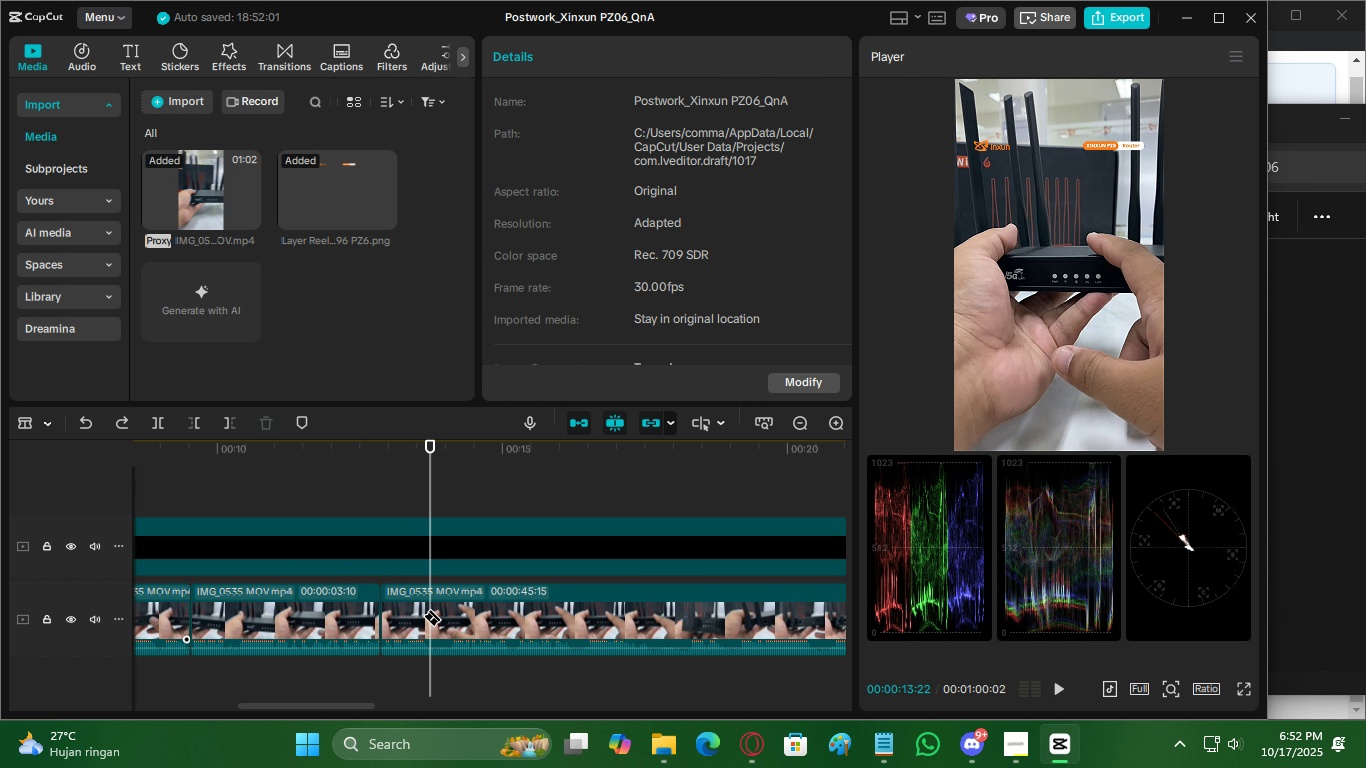 
key(Control+Z)
 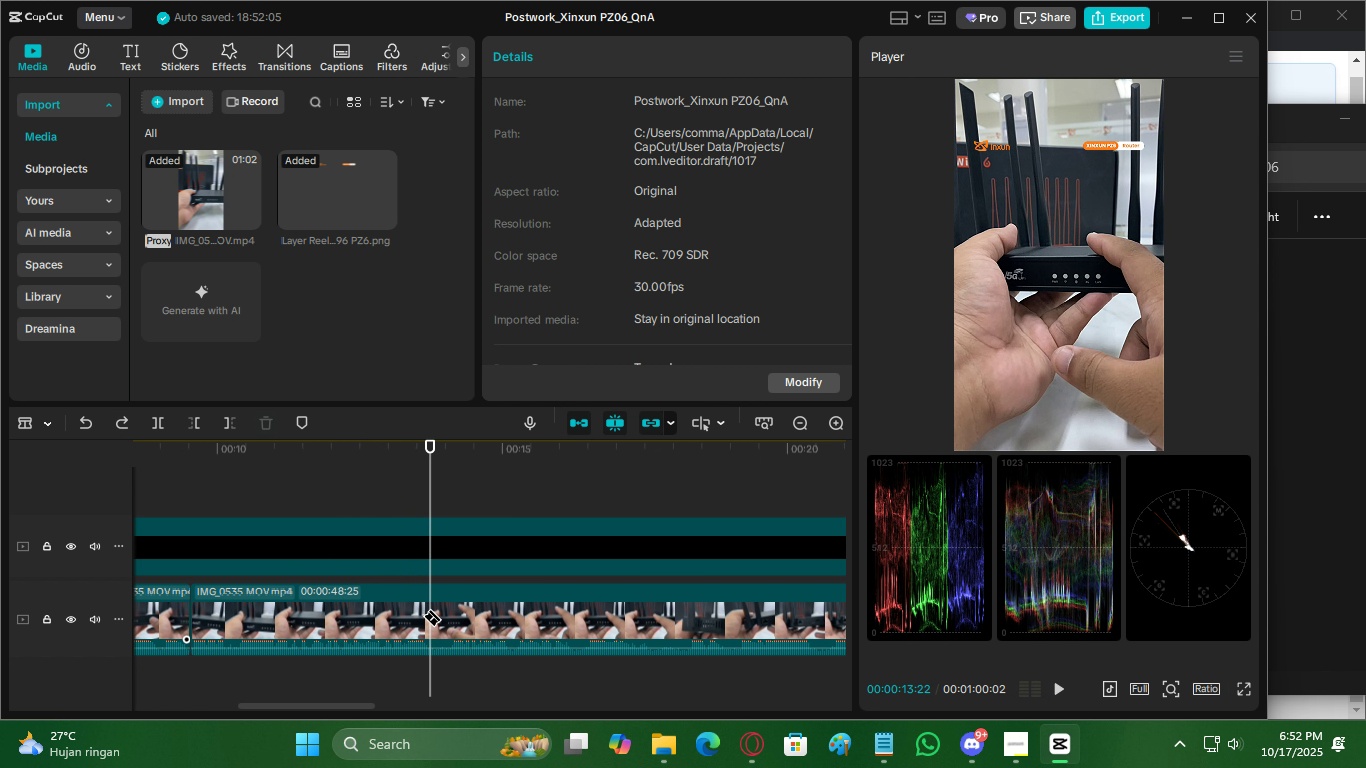 
left_click([432, 608])
 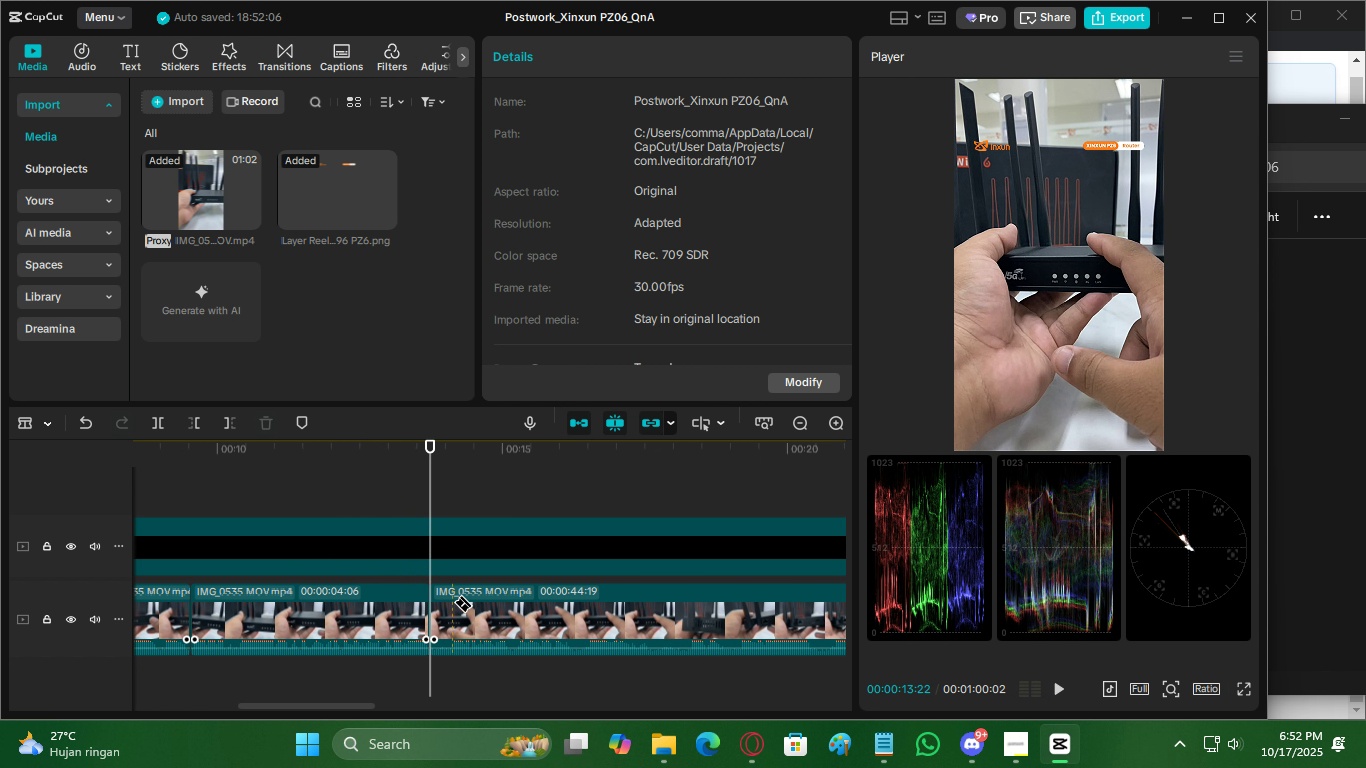 
key(Space)
 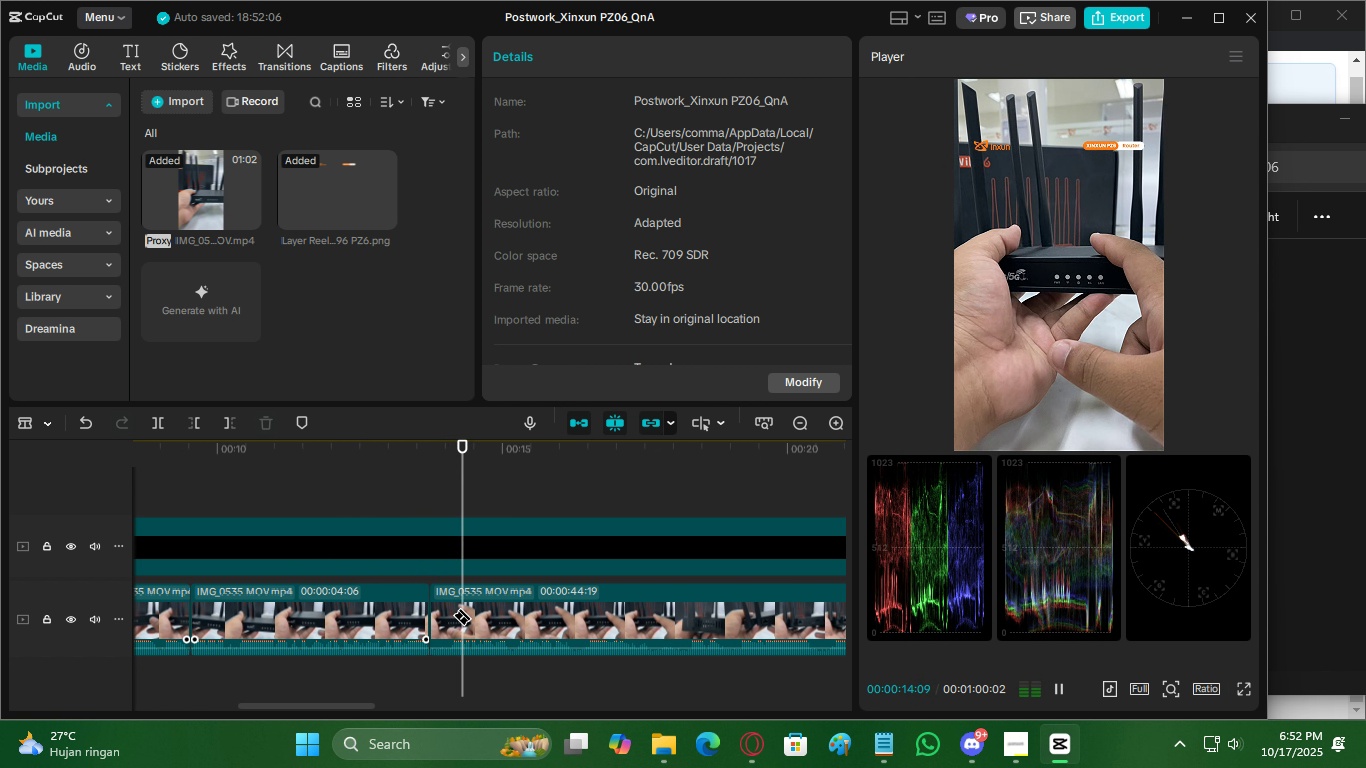 
key(Space)
 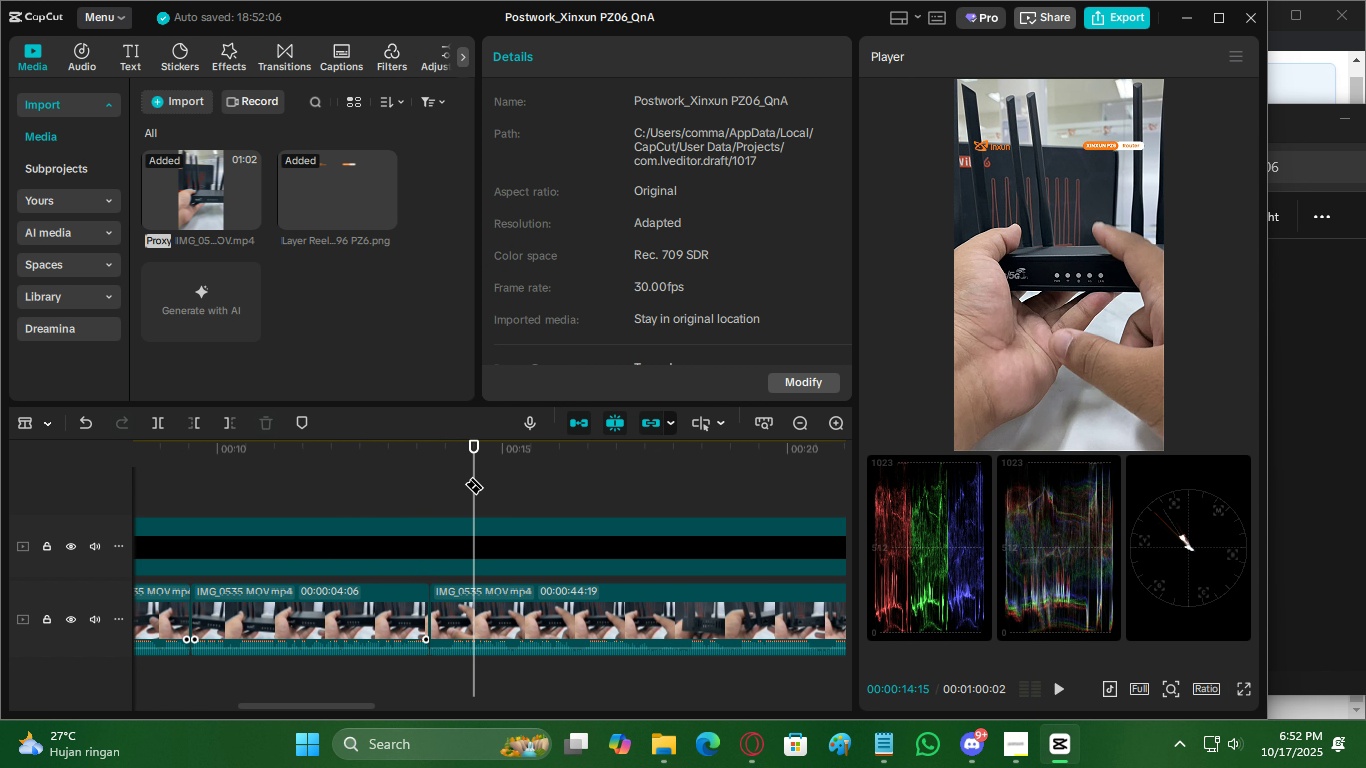 
left_click([464, 484])
 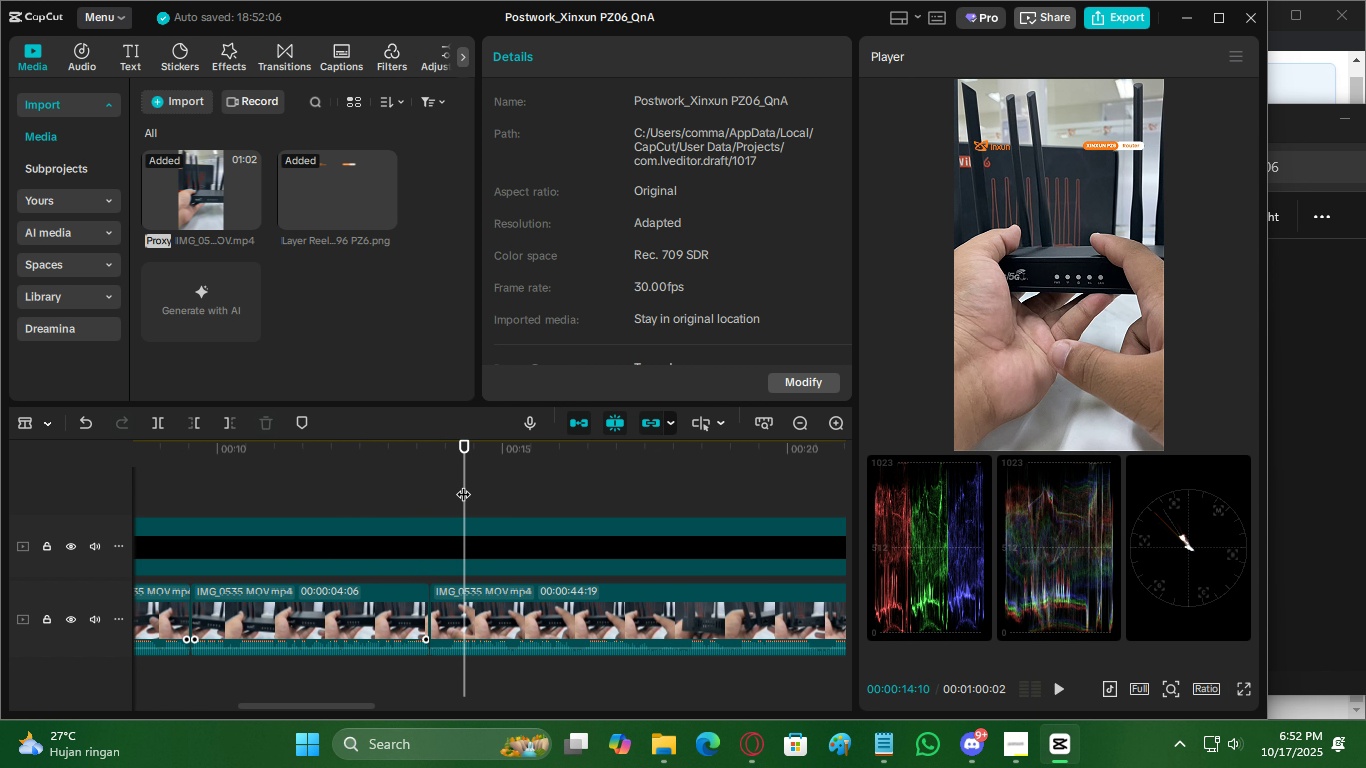 
key(Space)
 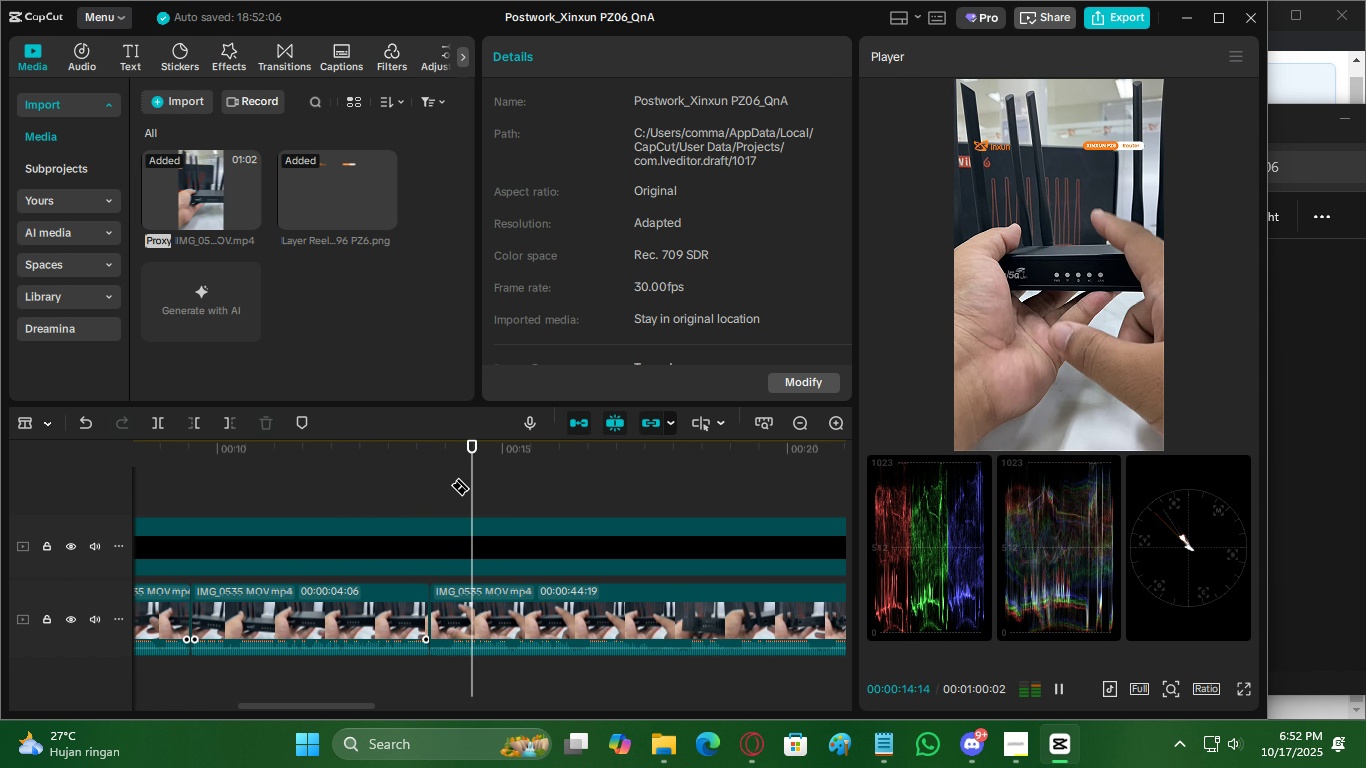 
key(Space)
 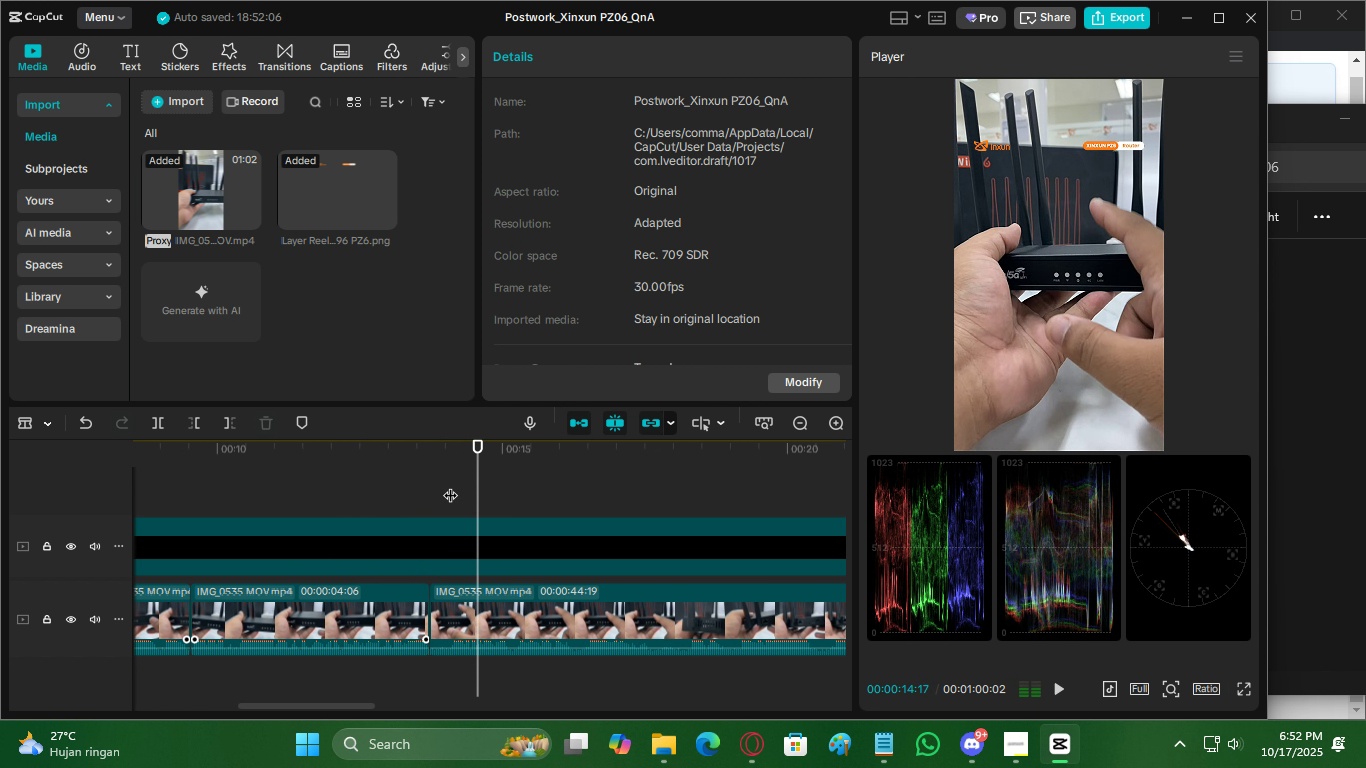 
left_click([450, 485])
 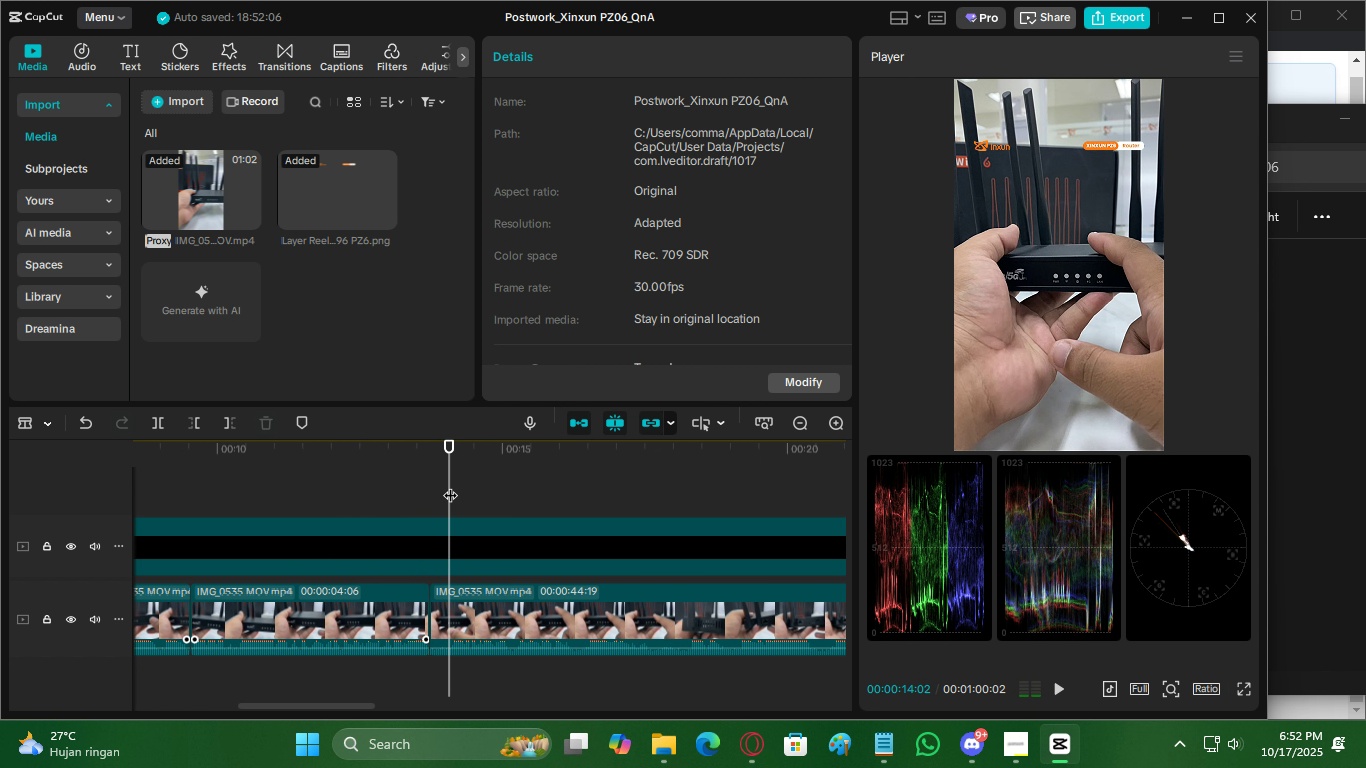 
key(Space)
 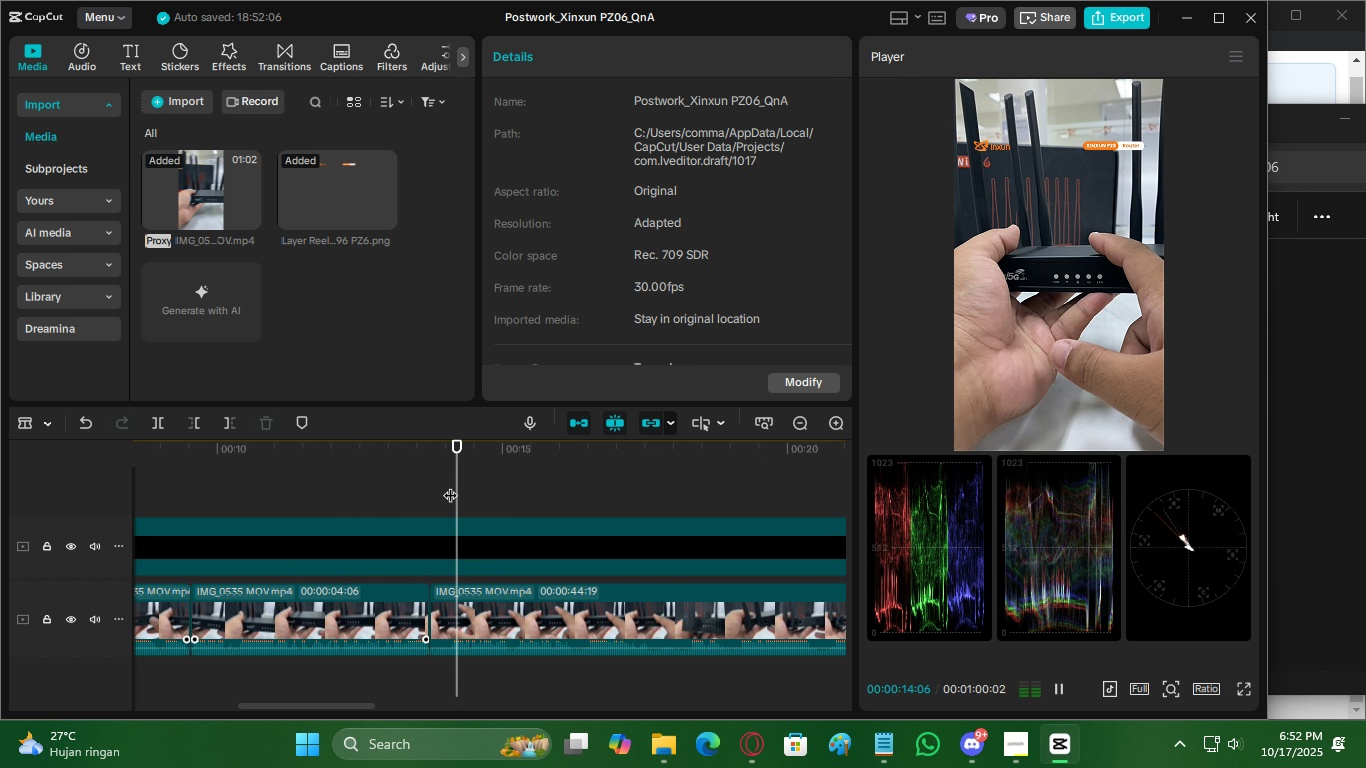 
key(Space)
 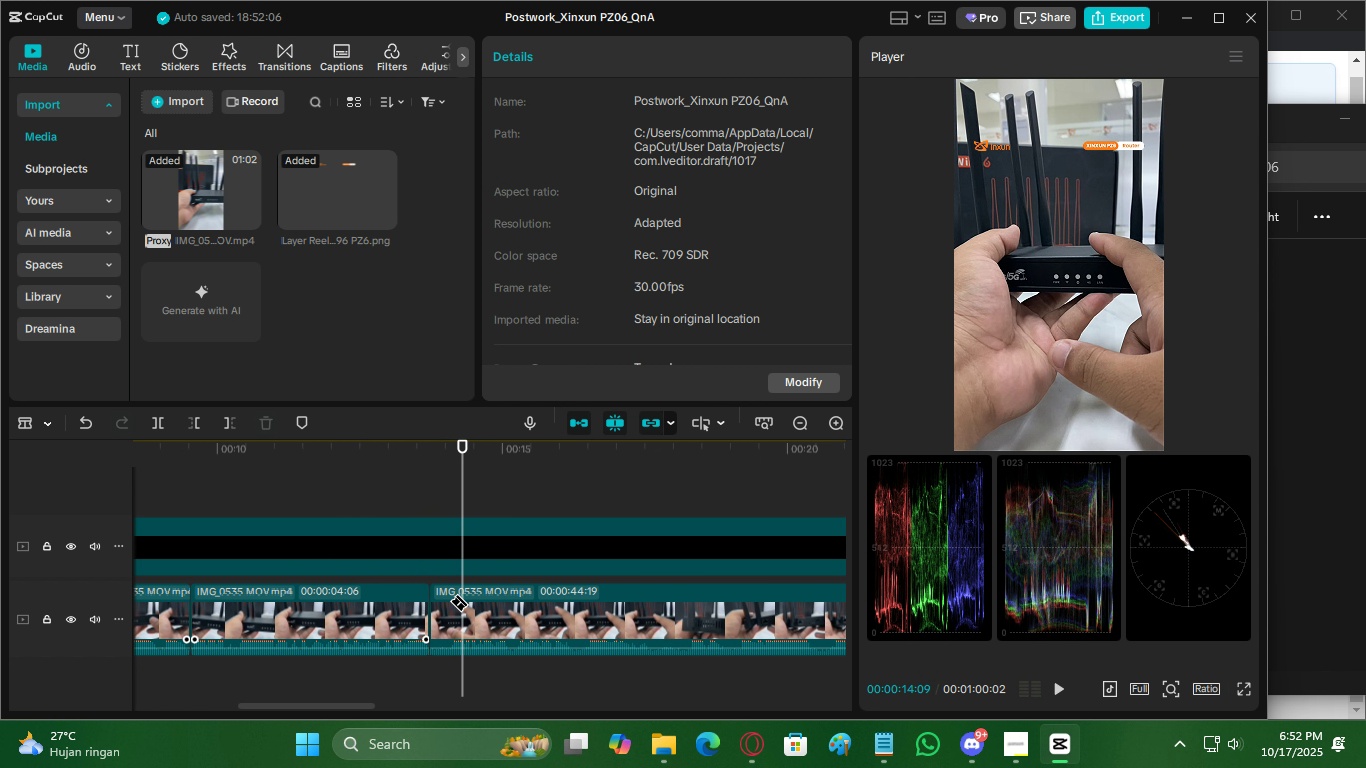 
left_click([461, 595])
 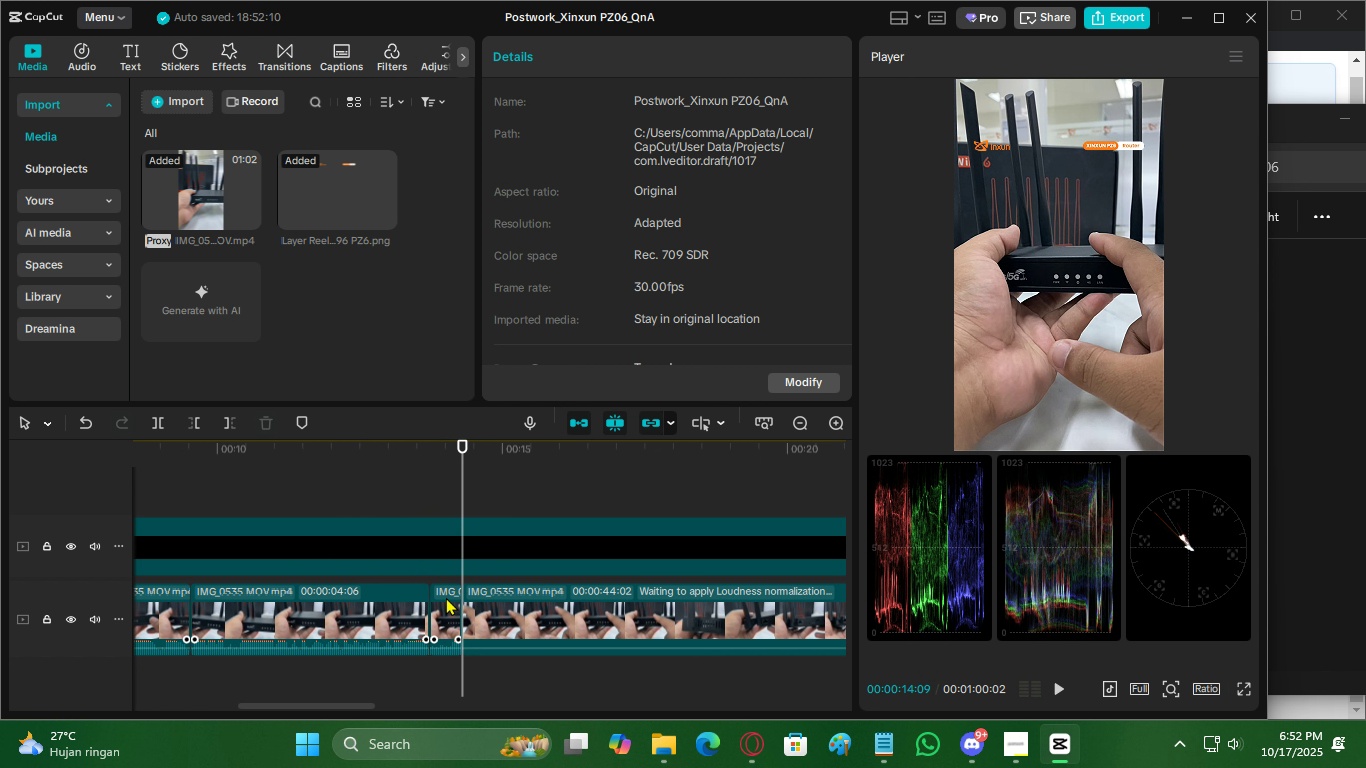 
key(V)
 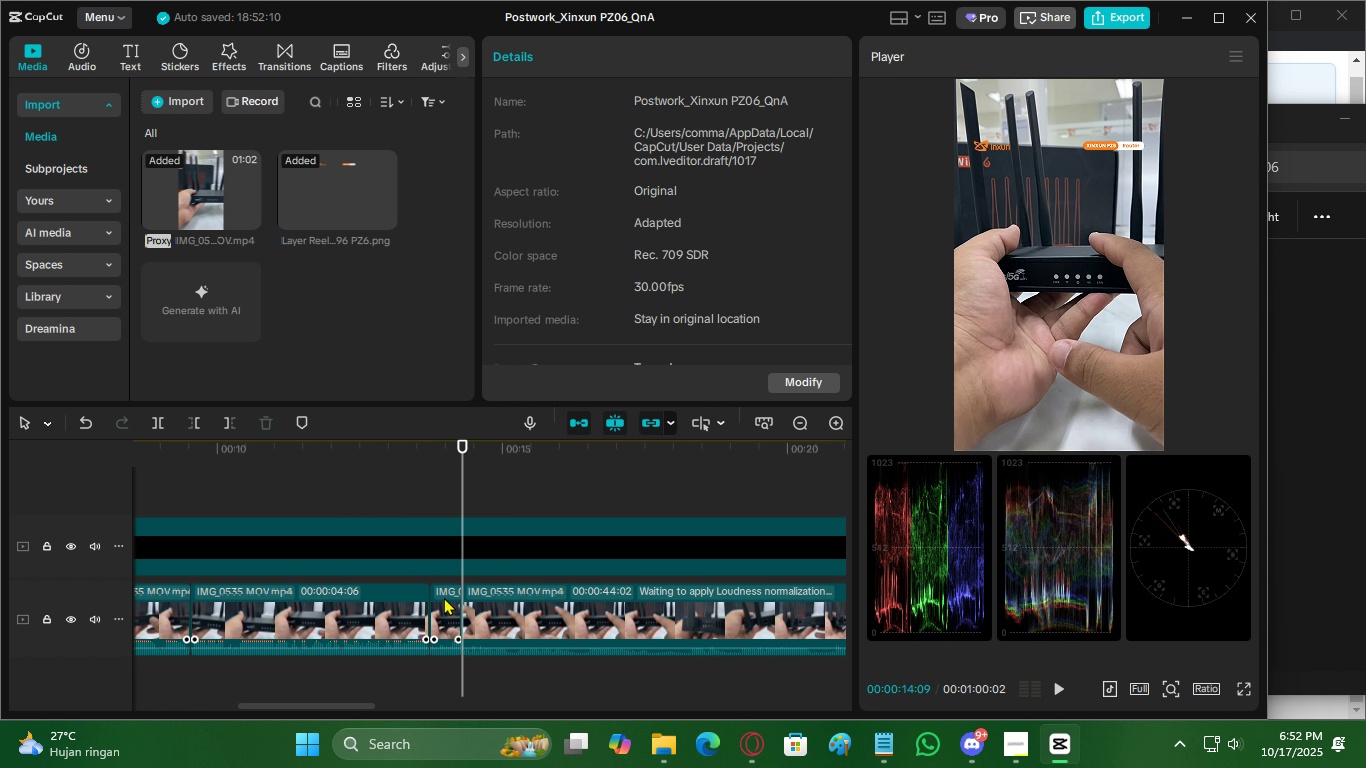 
double_click([444, 597])
 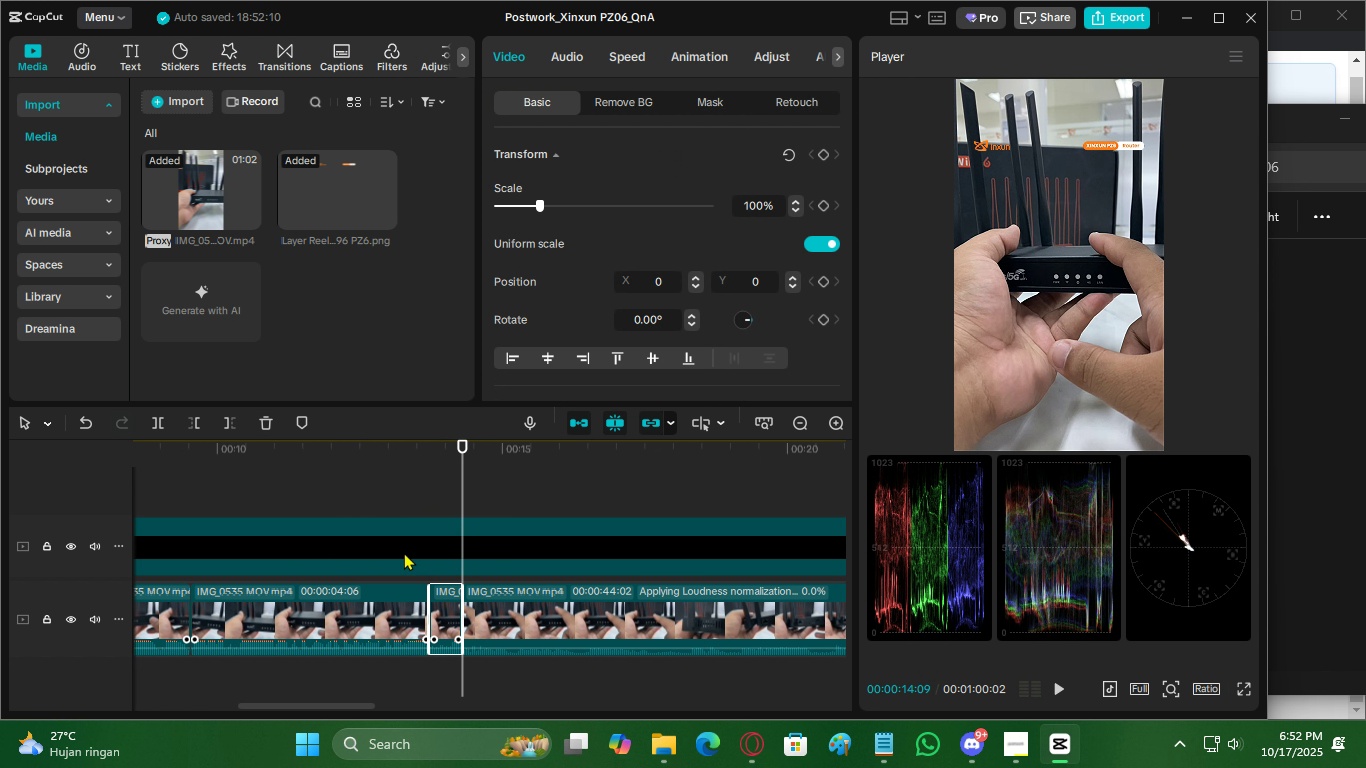 
key(X)
 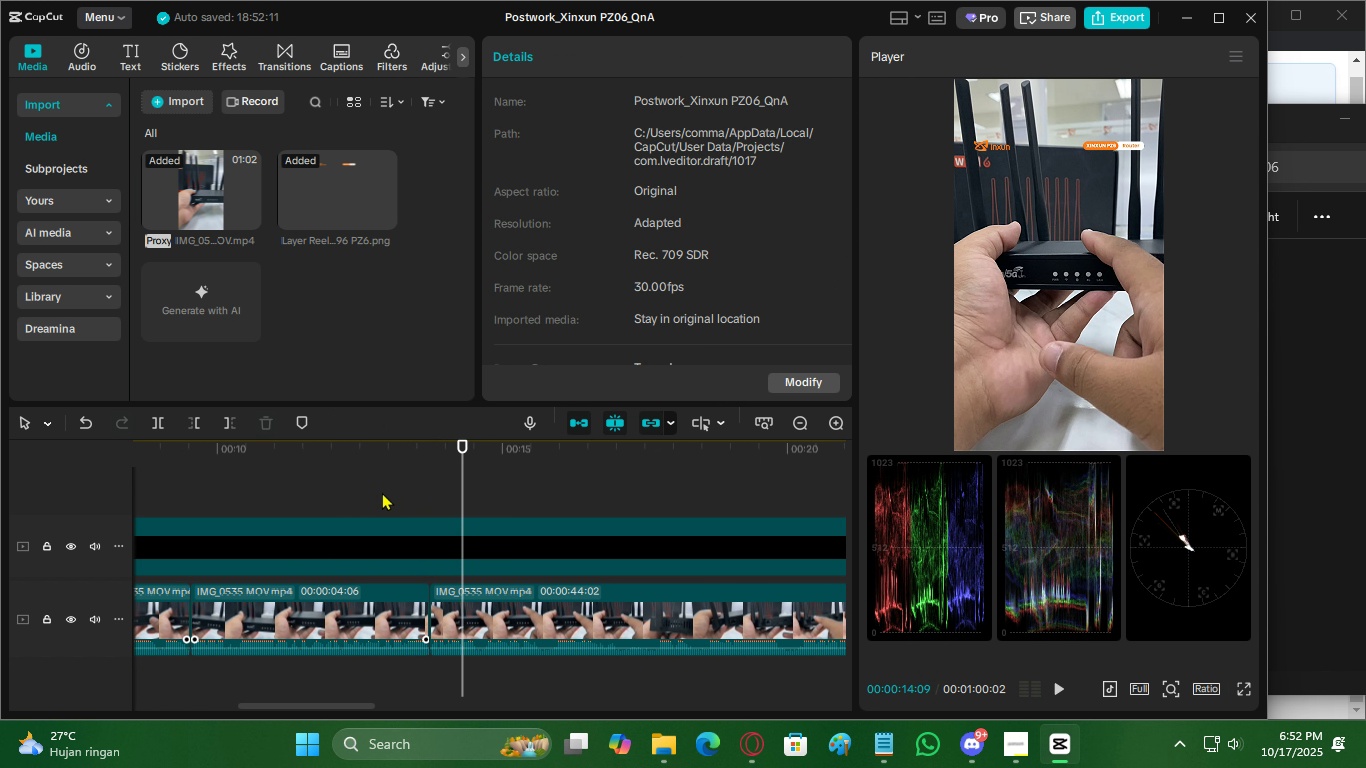 
triple_click([382, 492])
 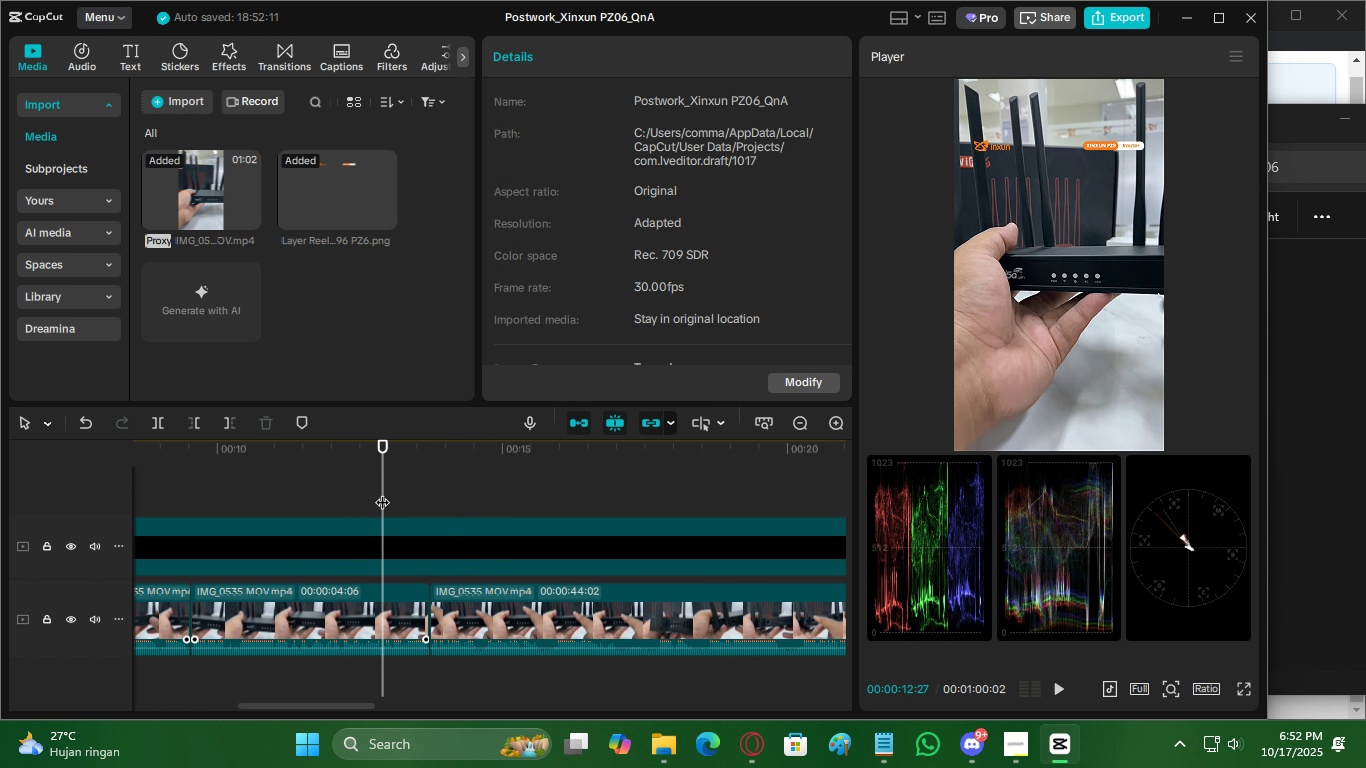 
key(Space)
 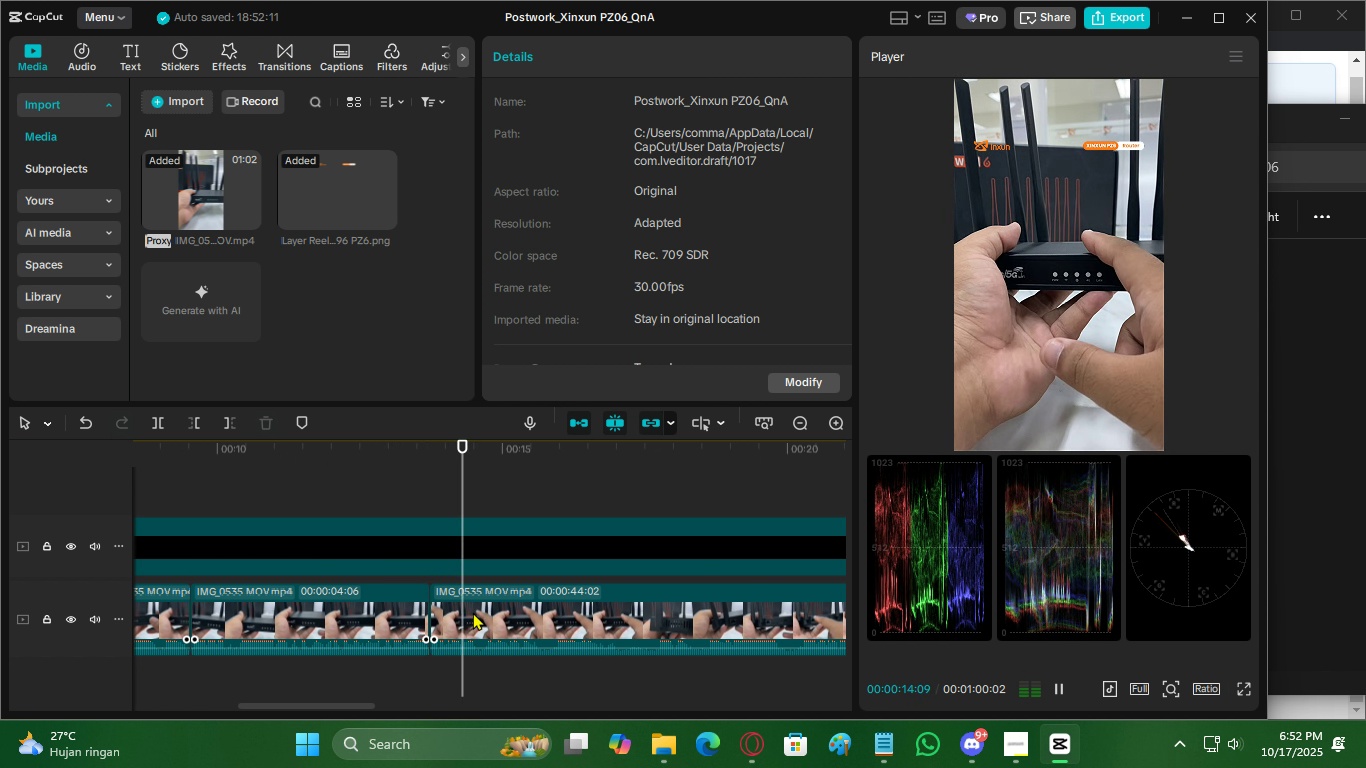 
left_click([515, 625])
 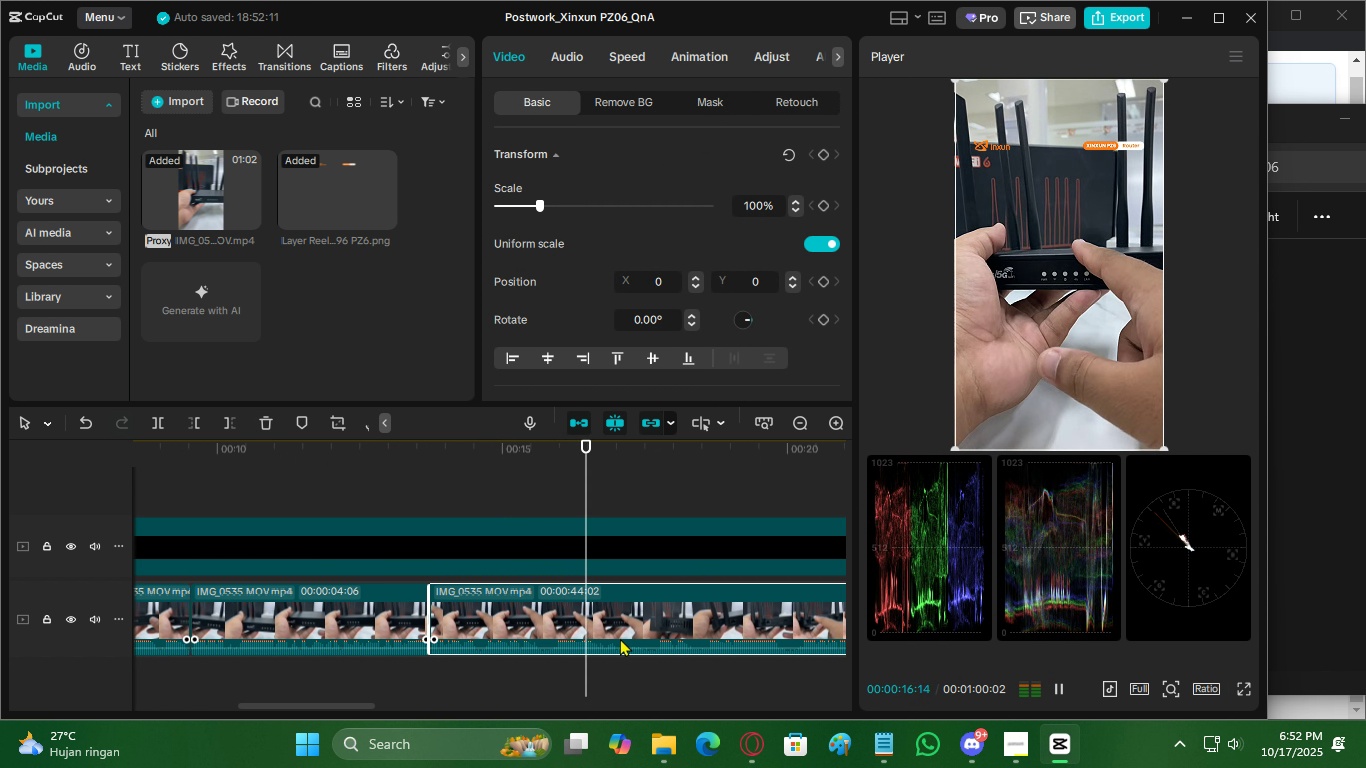 
key(Space)
 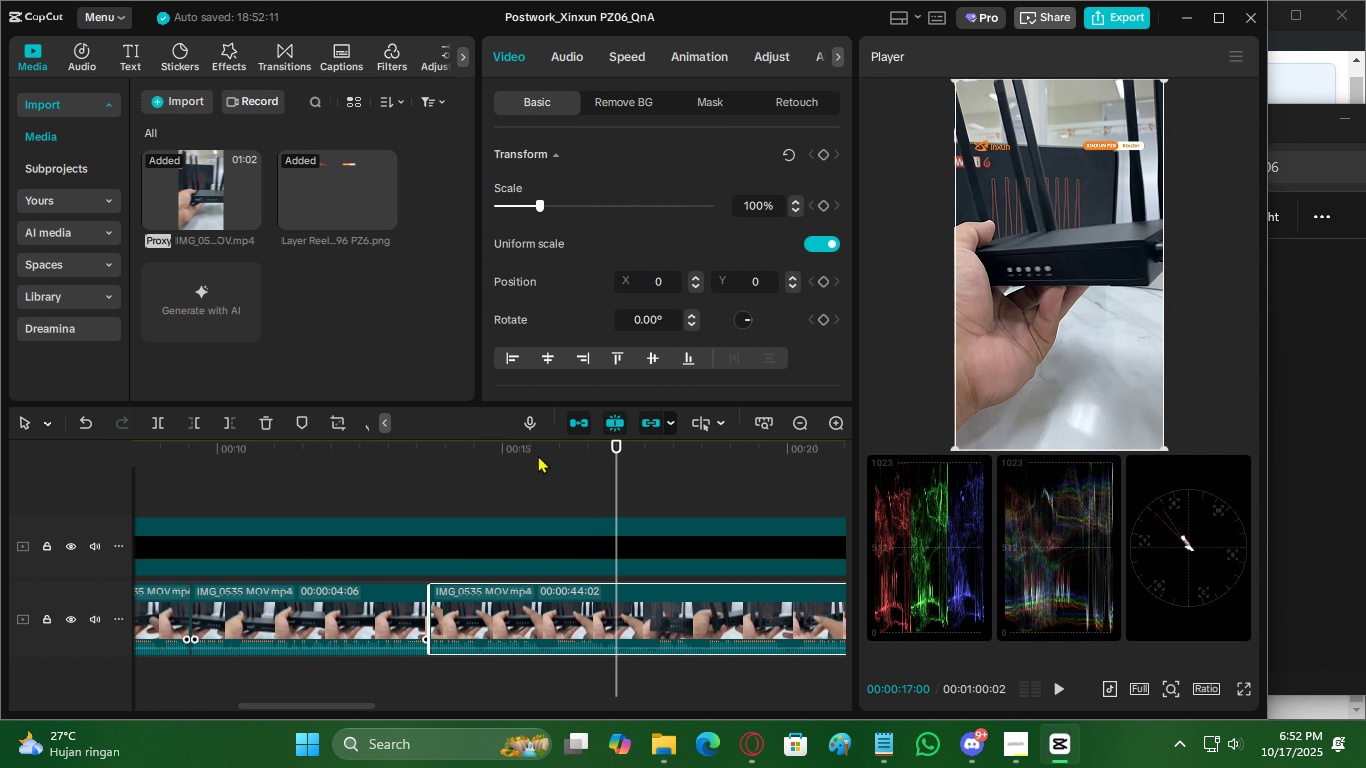 
left_click([538, 455])
 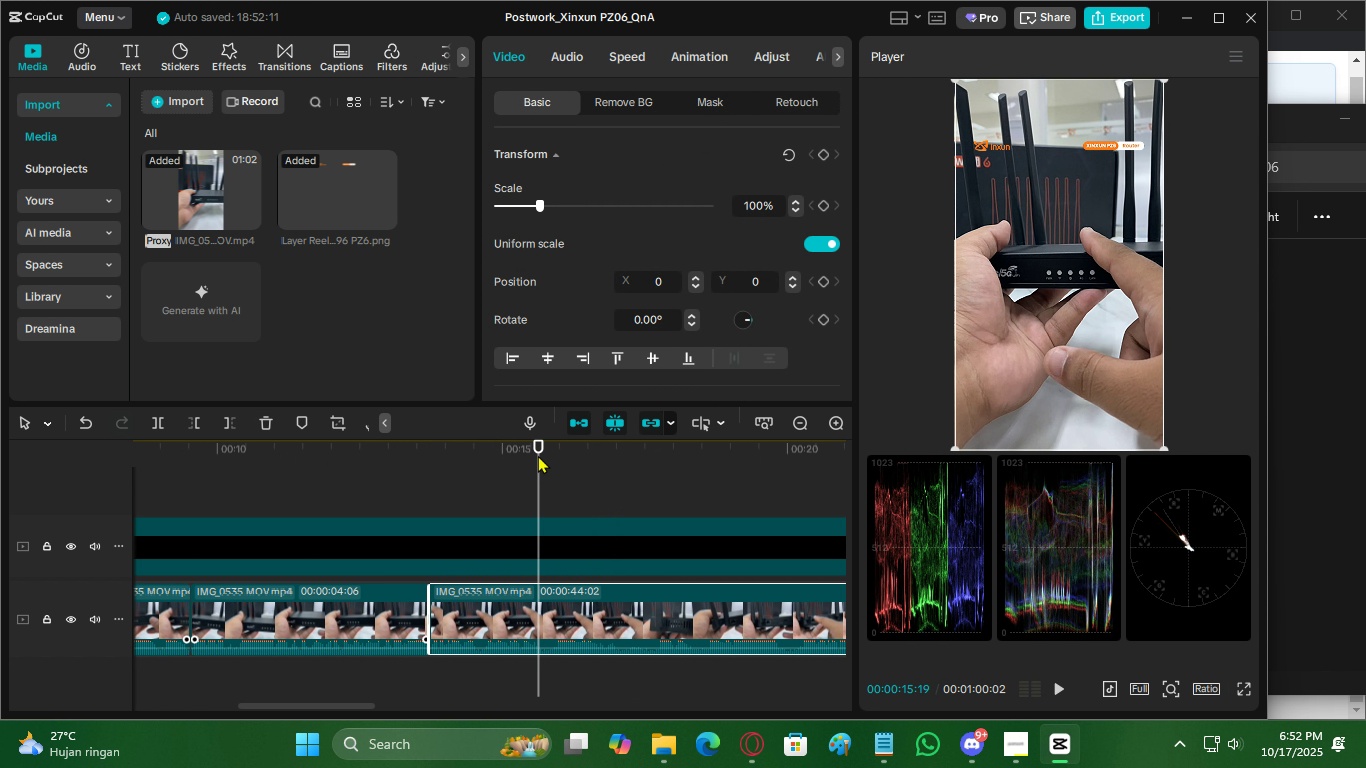 
key(Space)
 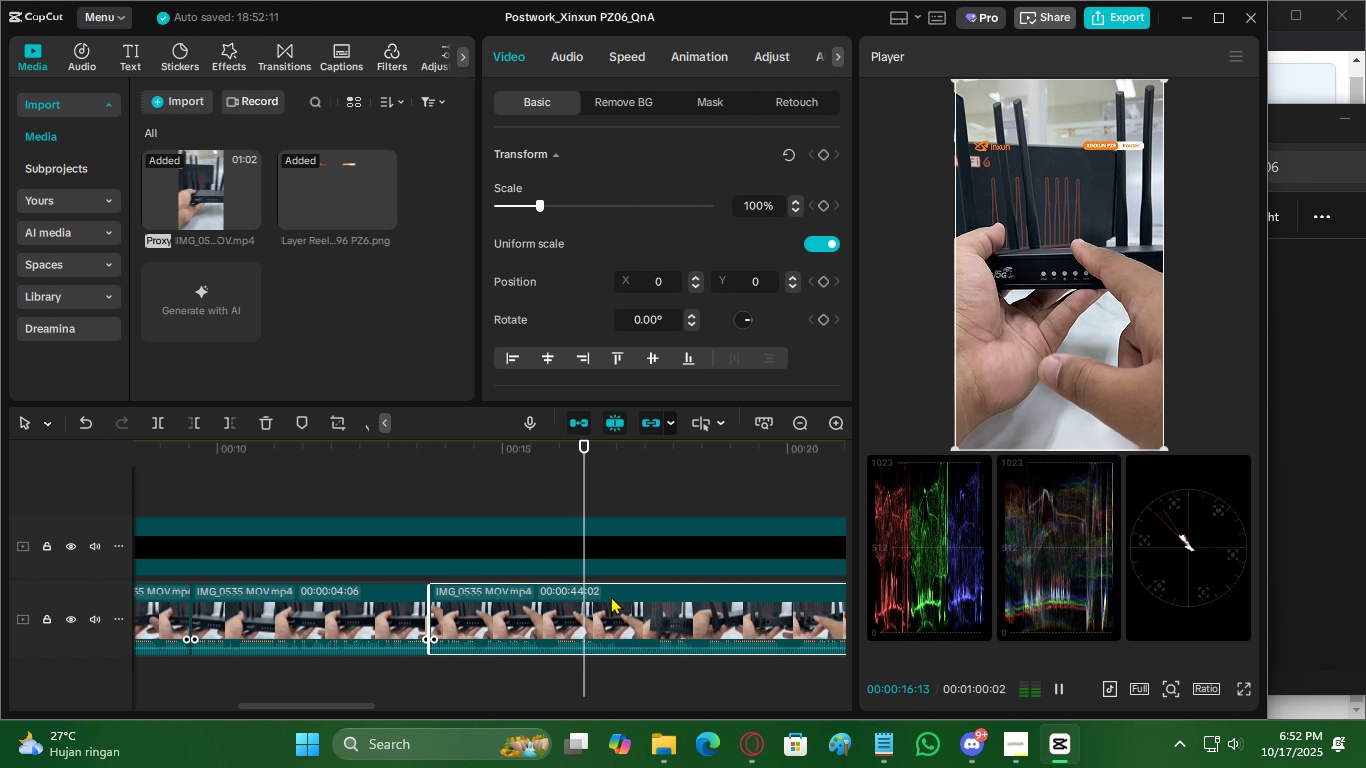 
key(Space)
 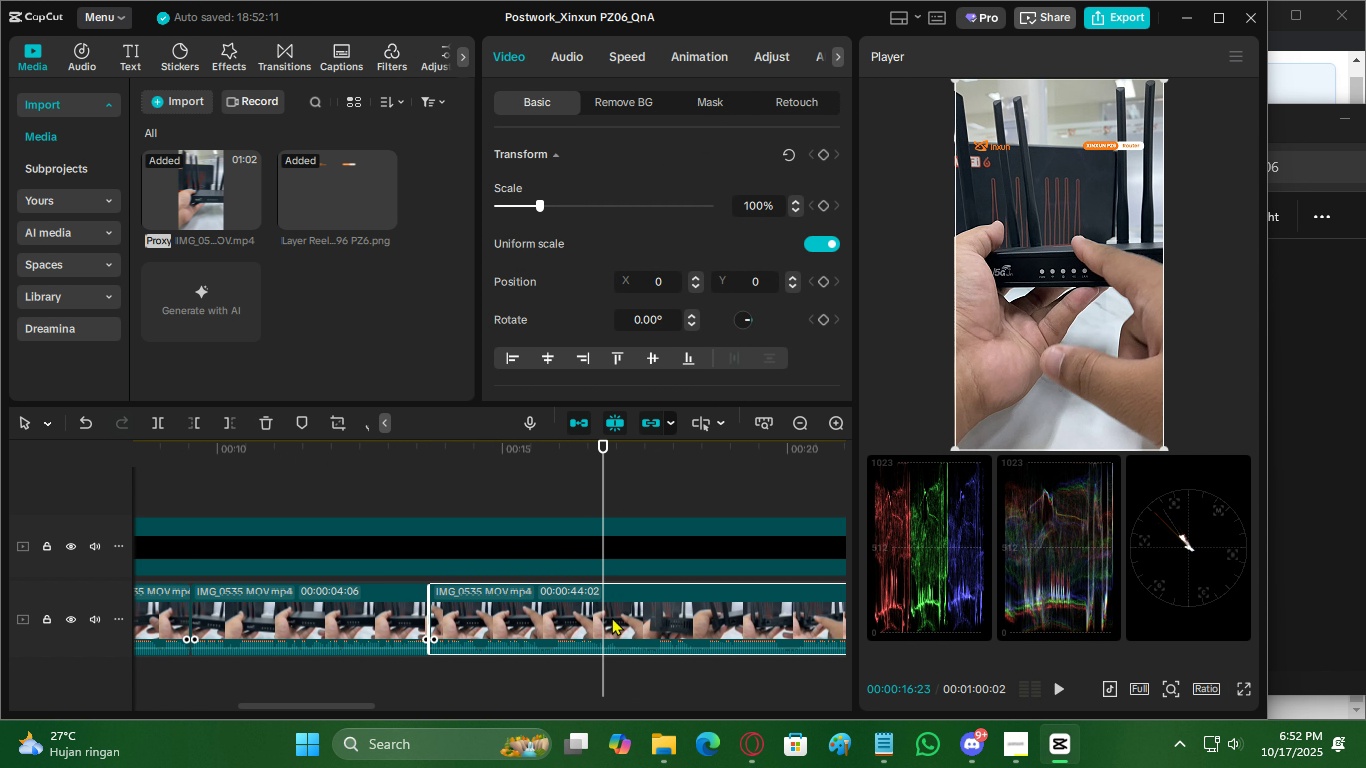 
key(C)
 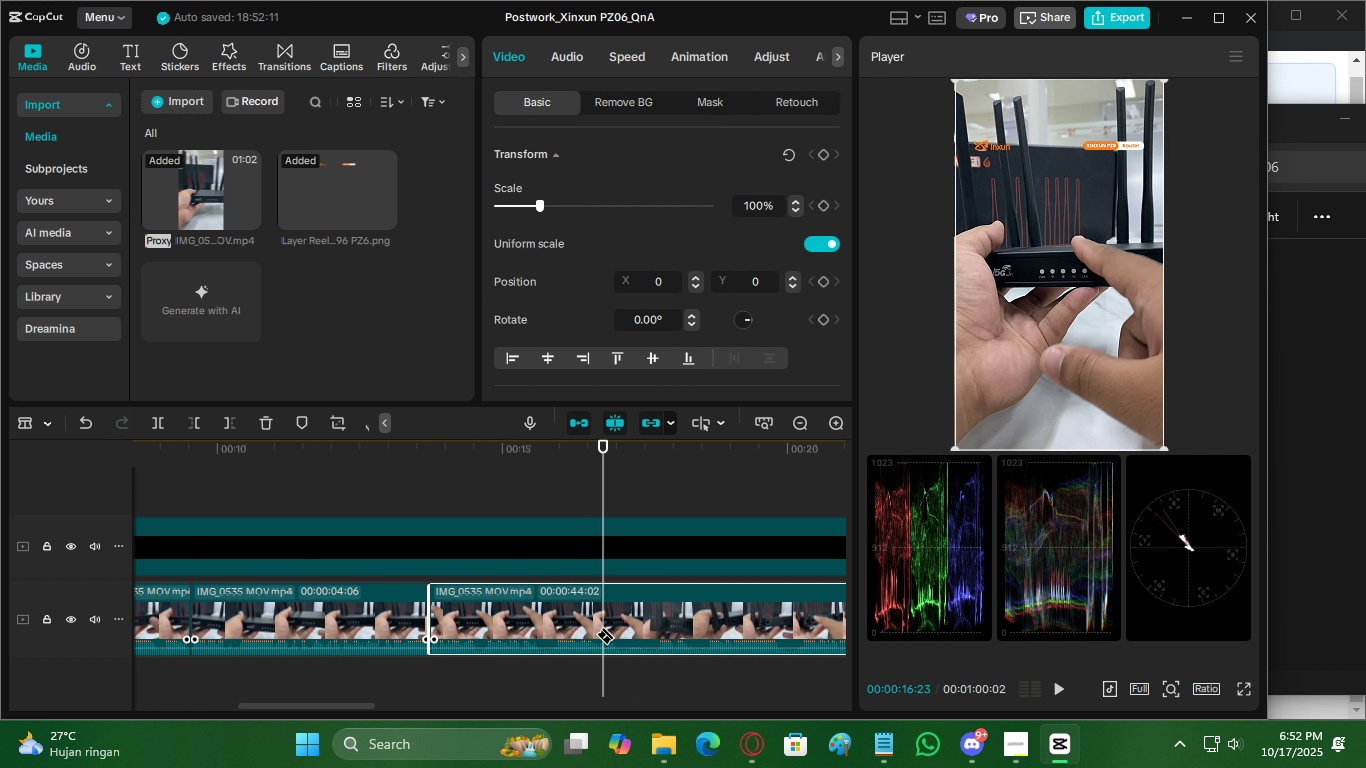 
left_click([605, 626])
 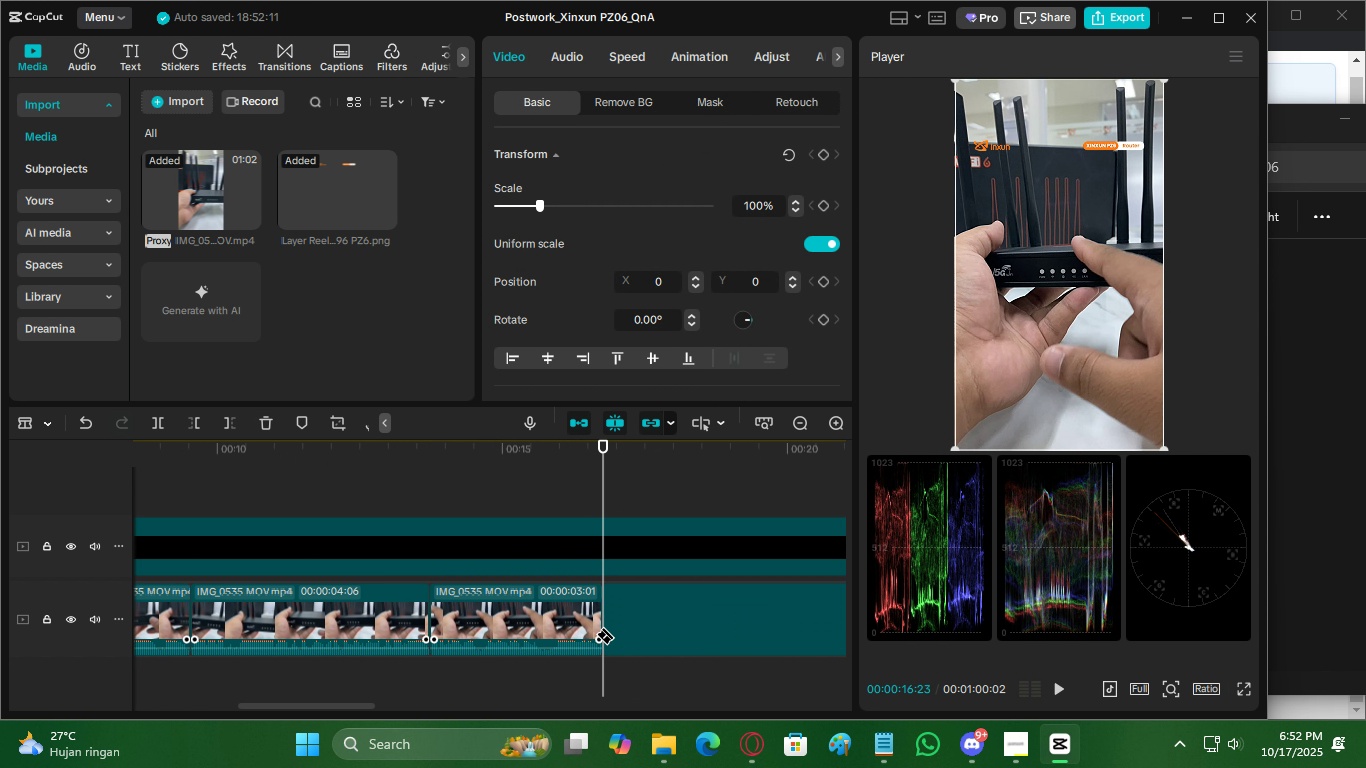 
key(V)
 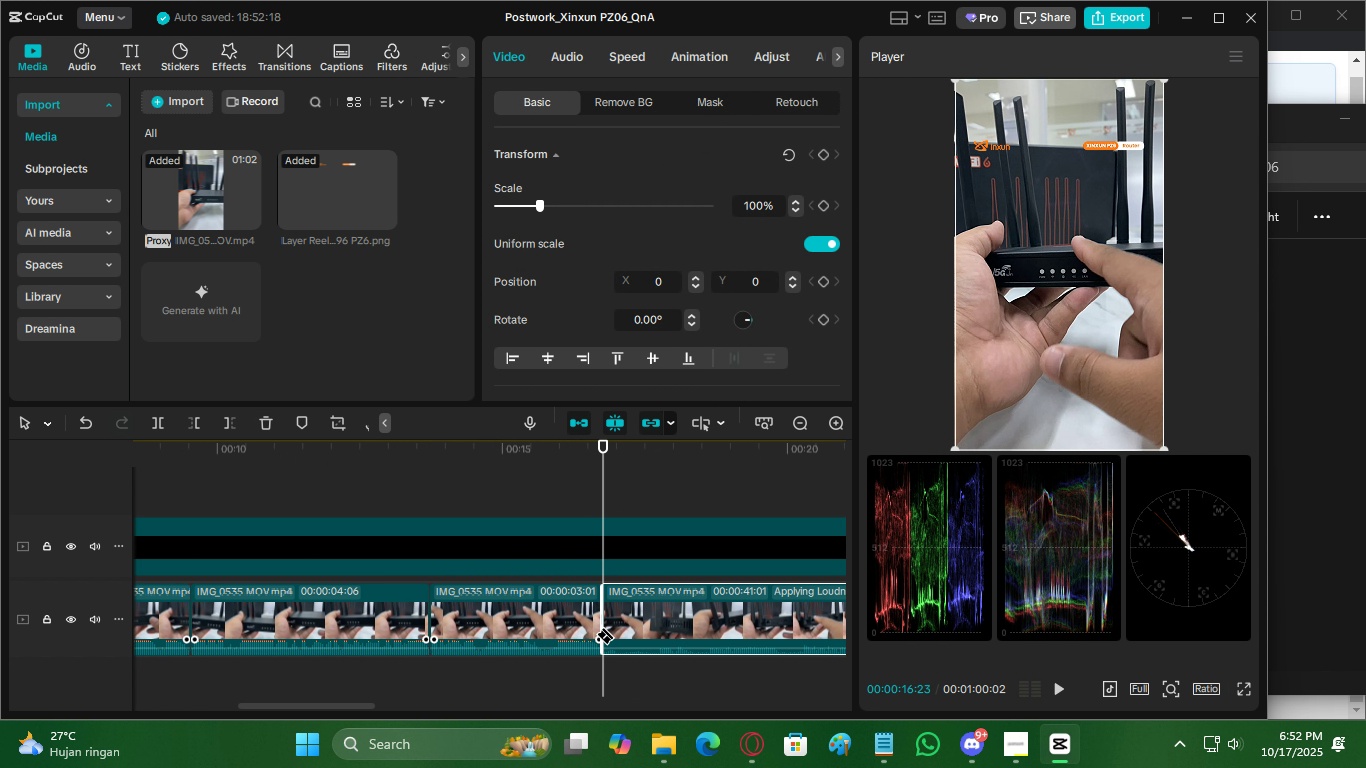 
key(Space)
 